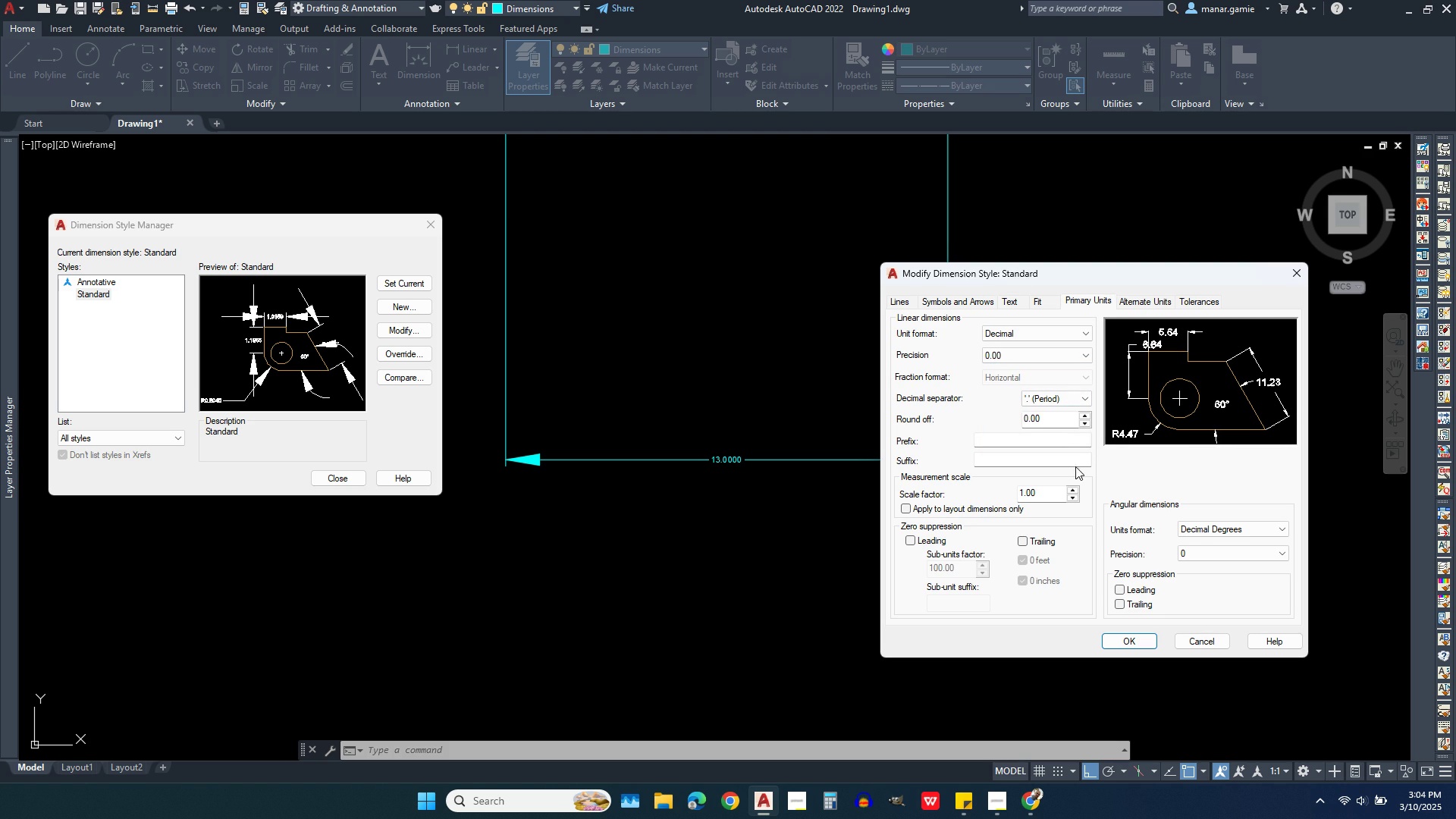 
left_click([1043, 304])
 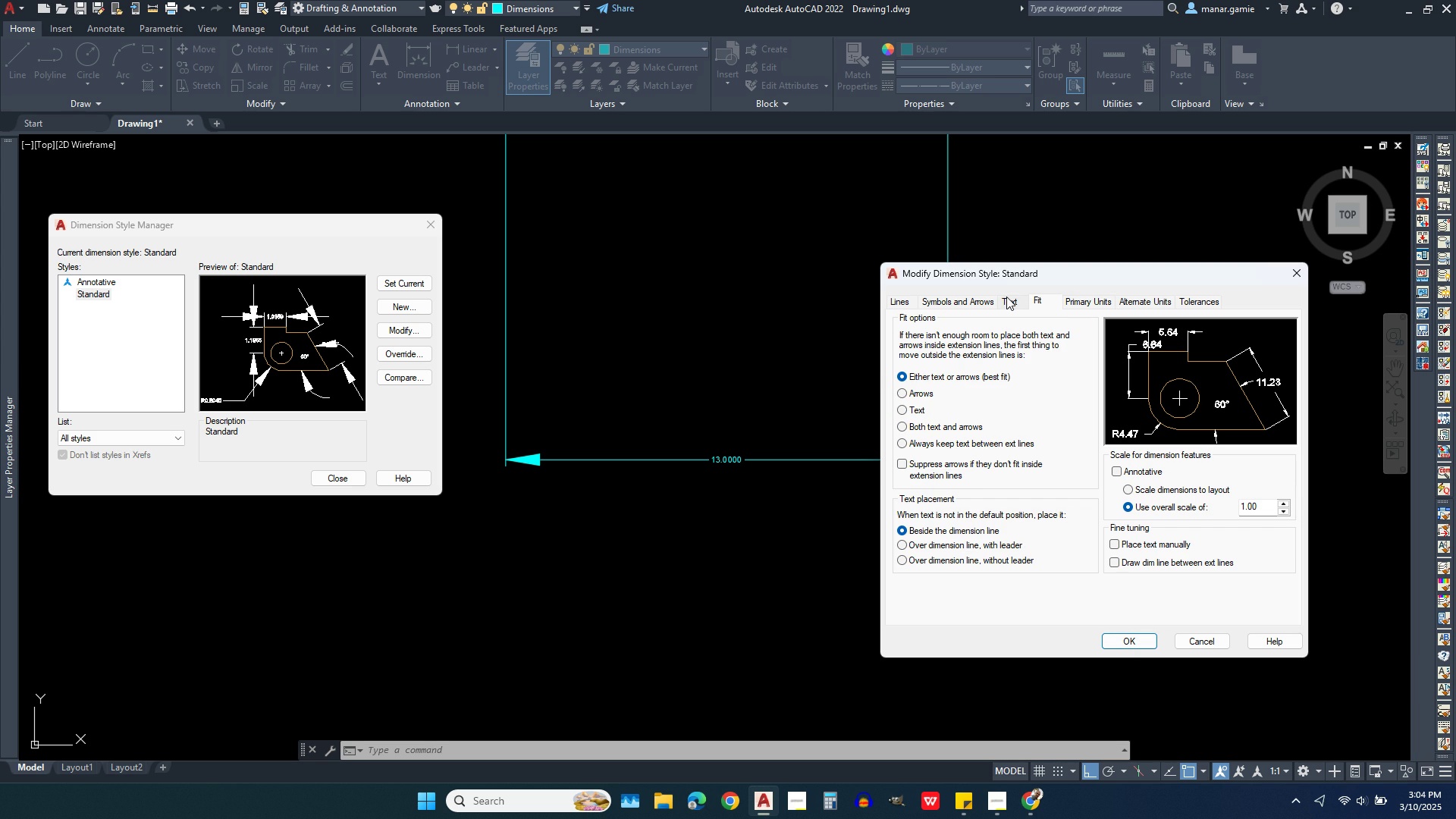 
left_click([1006, 297])
 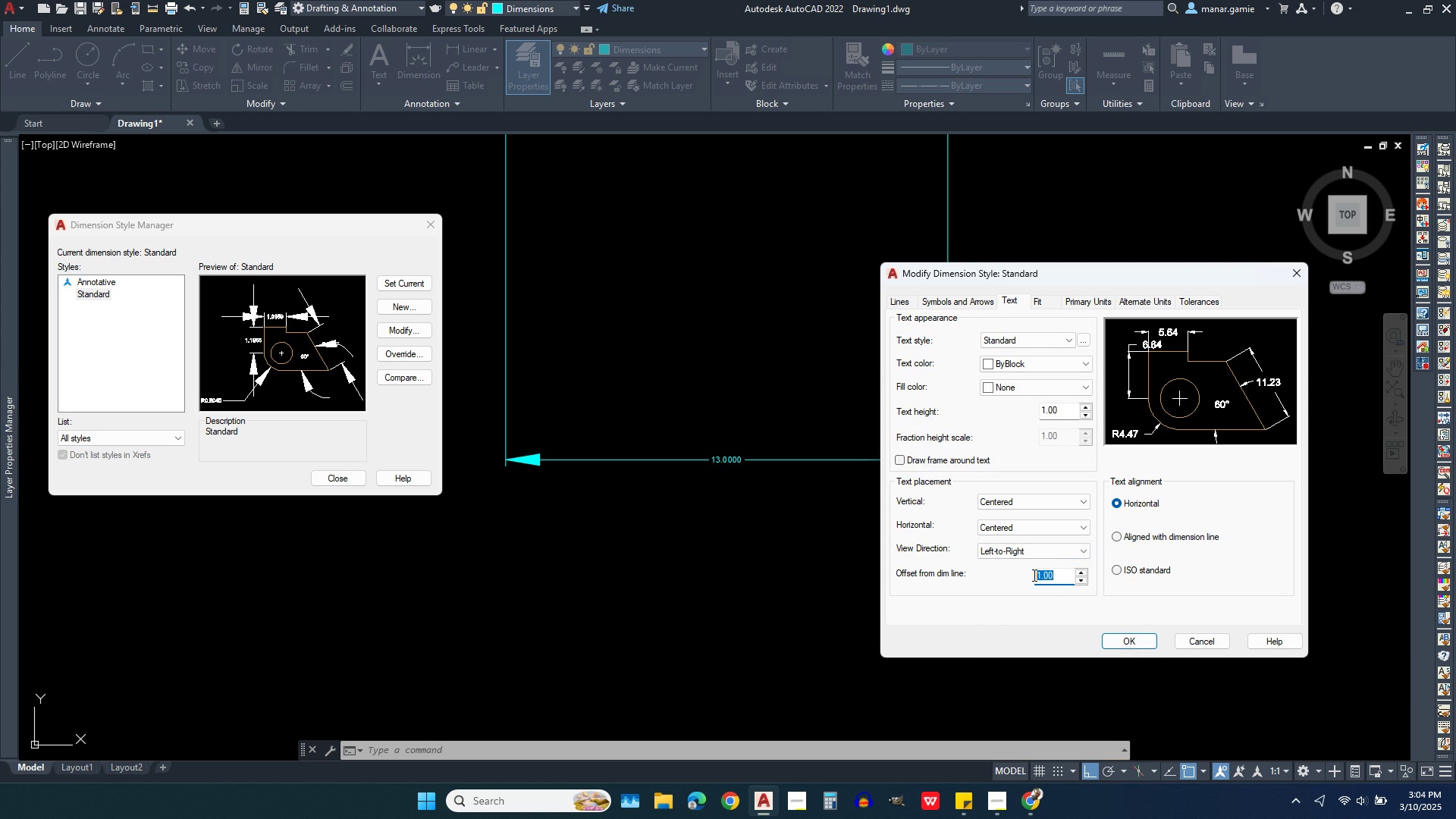 
key(2)
 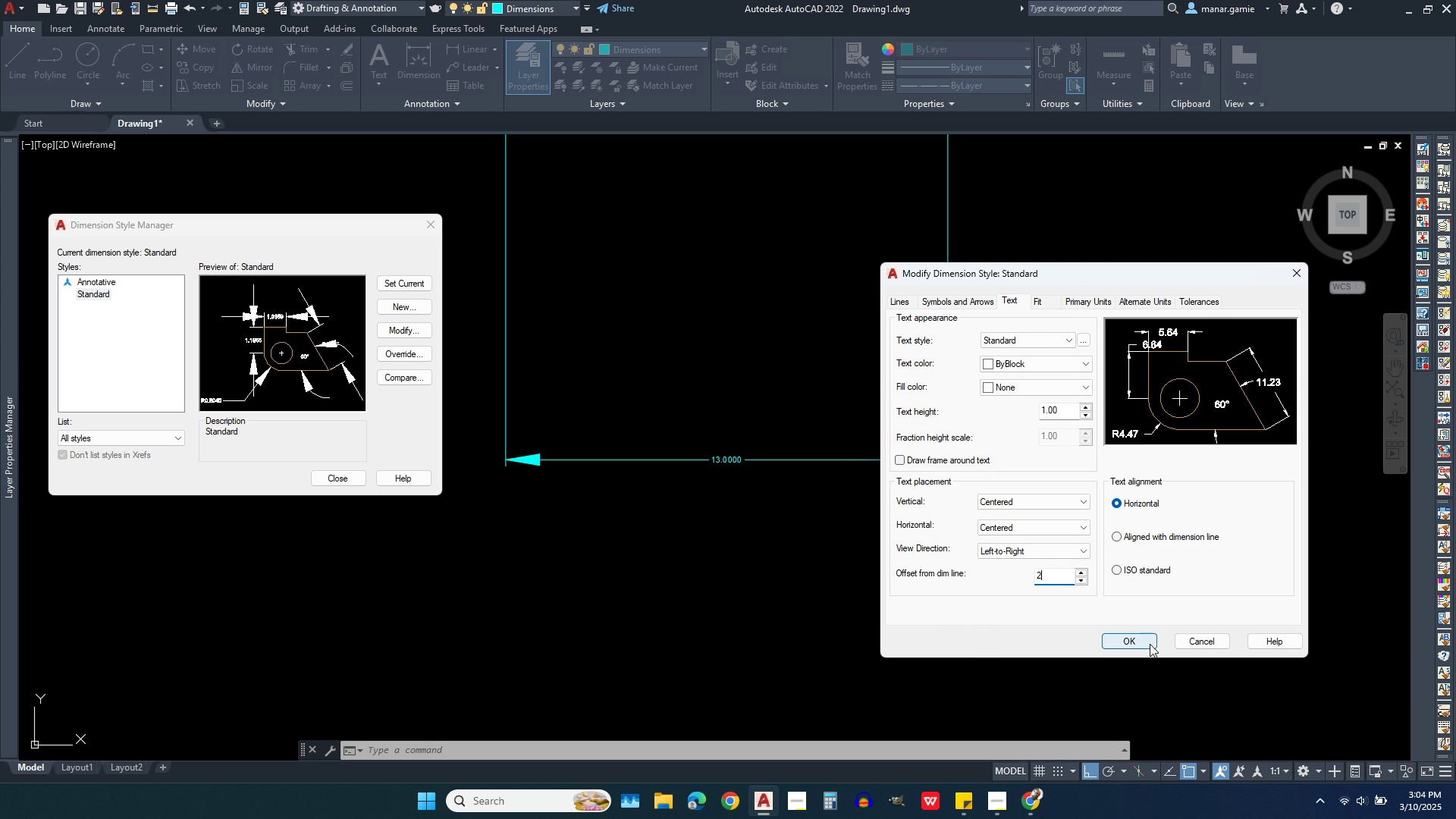 
left_click([1147, 636])
 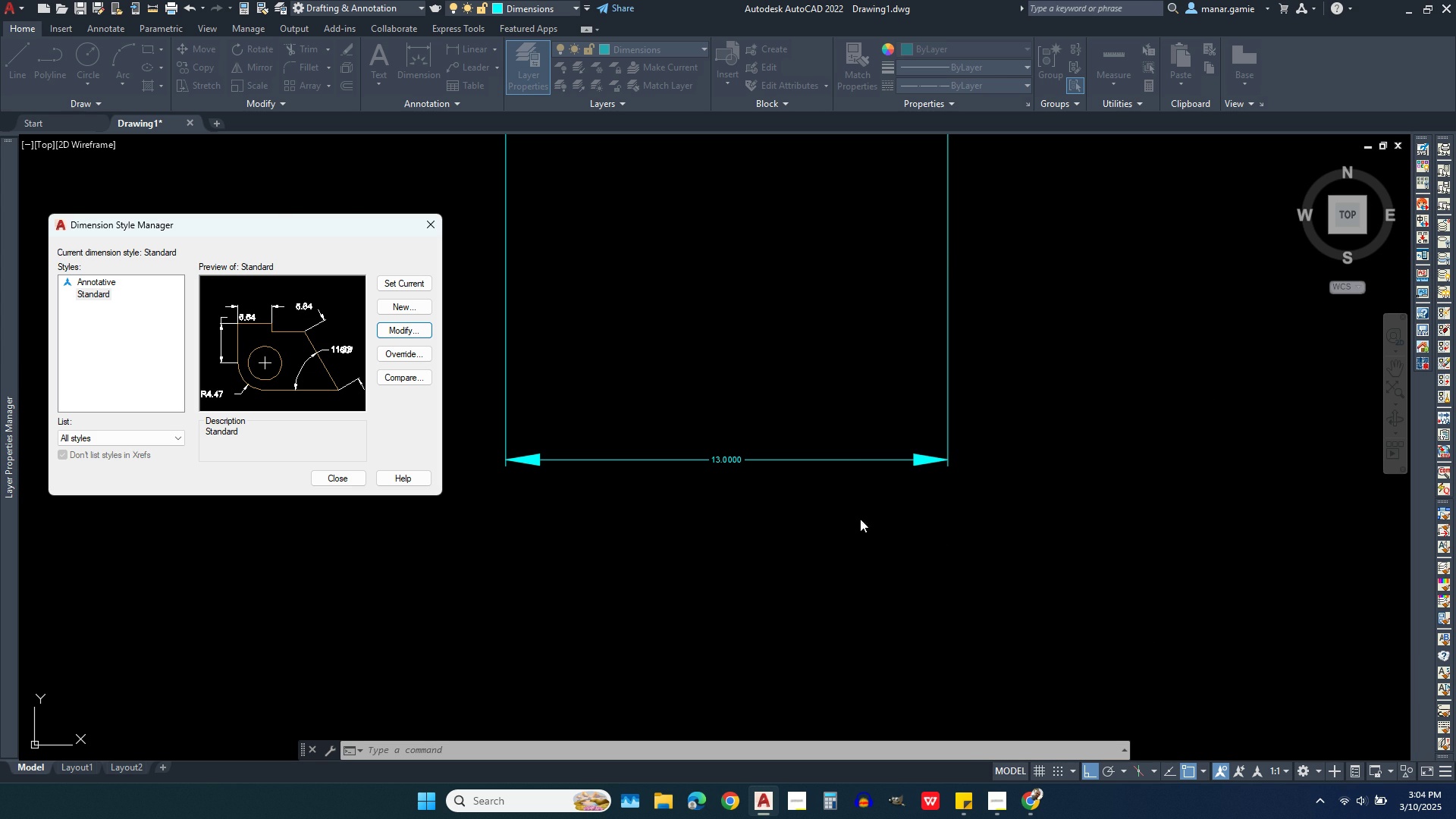 
scroll: coordinate [883, 572], scroll_direction: down, amount: 3.0
 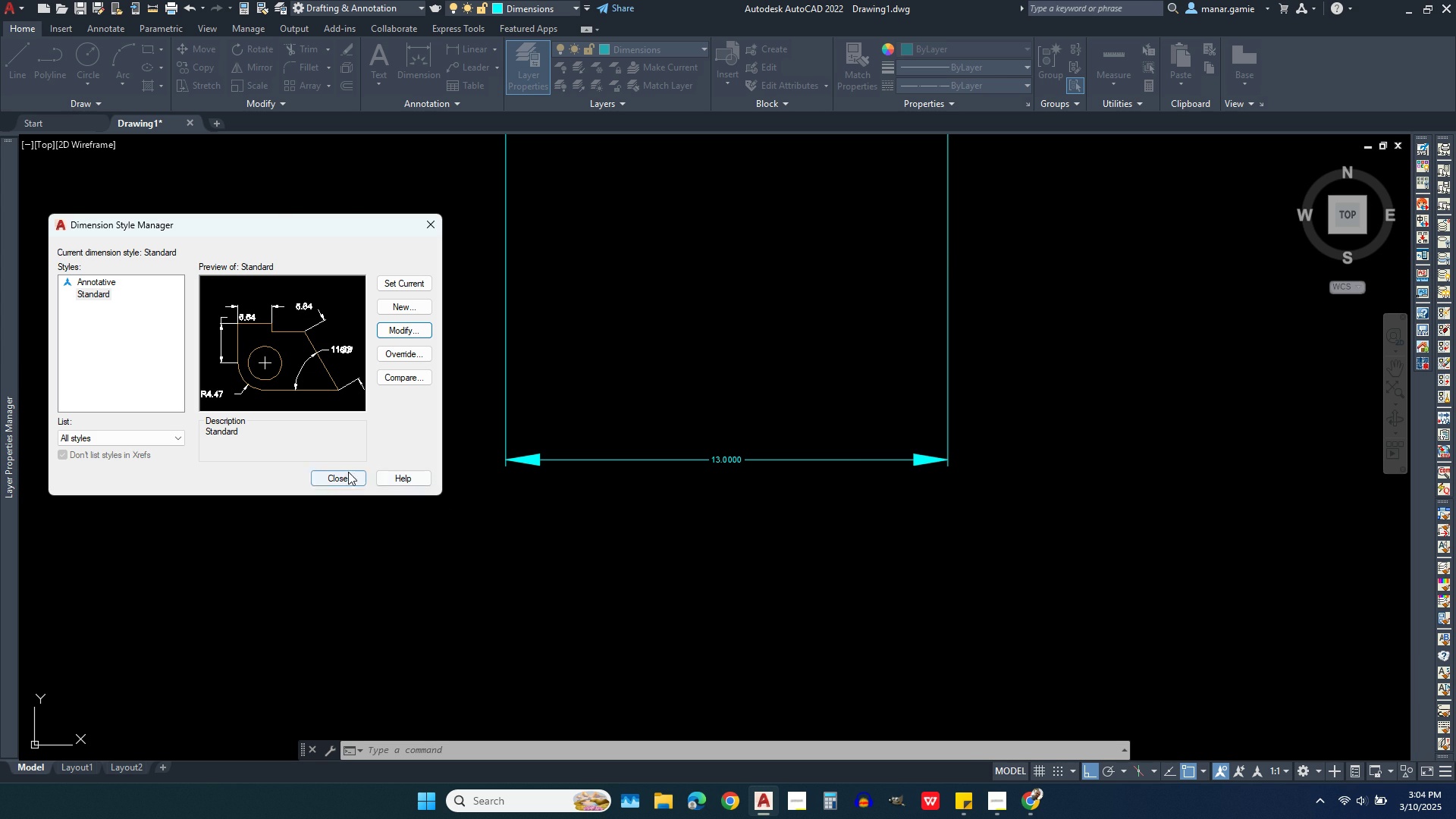 
left_click([343, 476])
 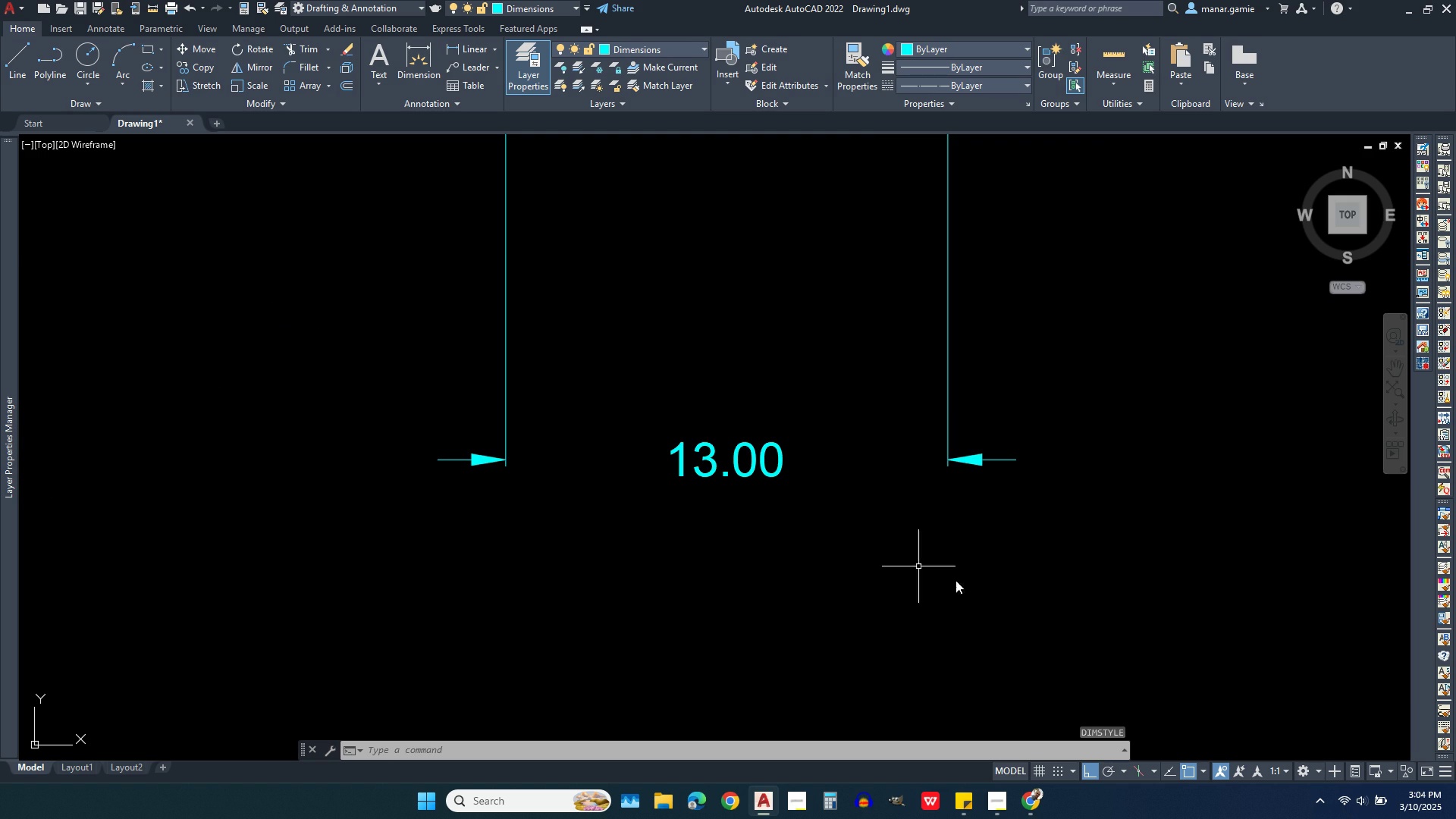 
scroll: coordinate [902, 588], scroll_direction: down, amount: 4.0
 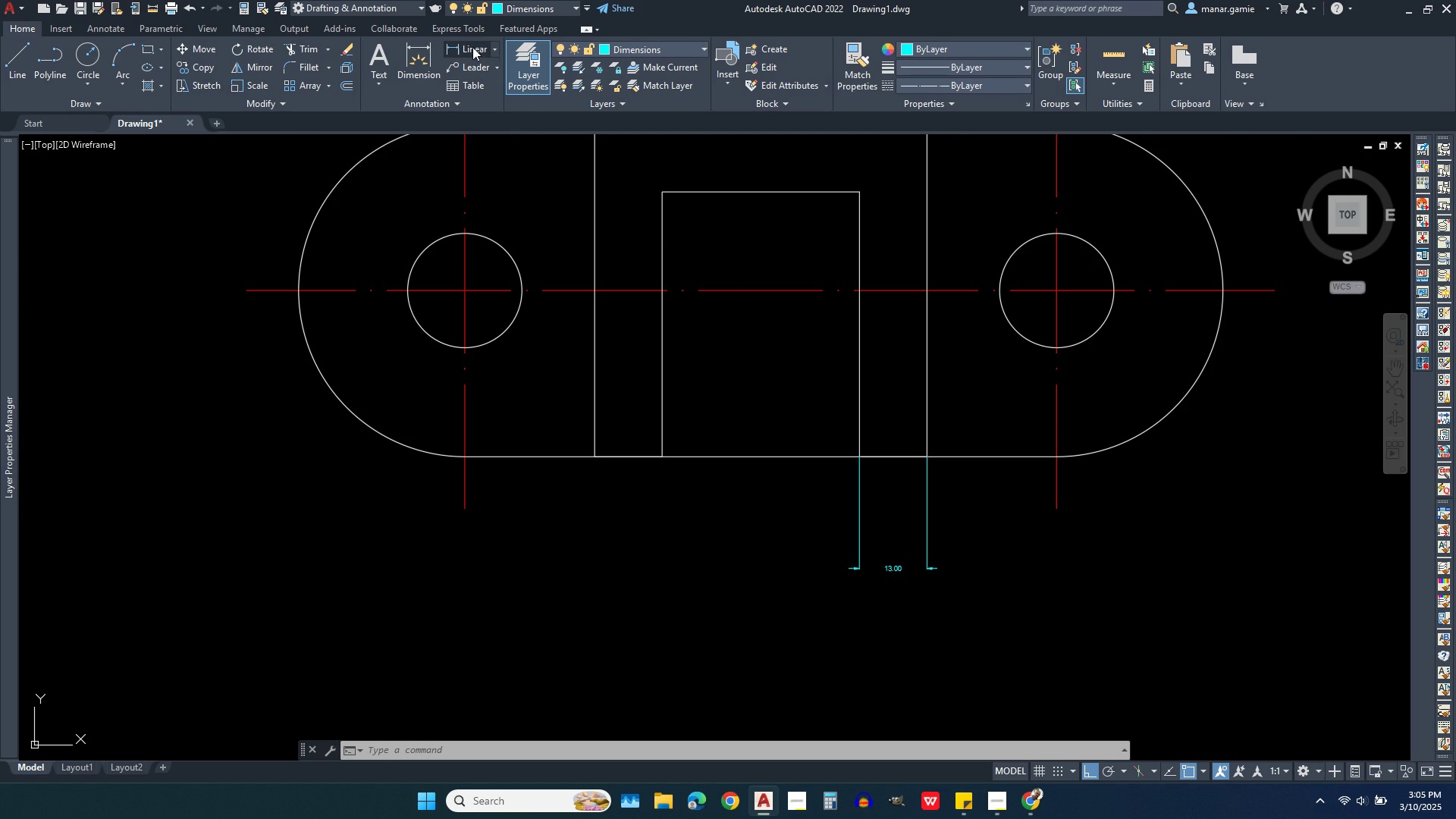 
left_click([472, 47])
 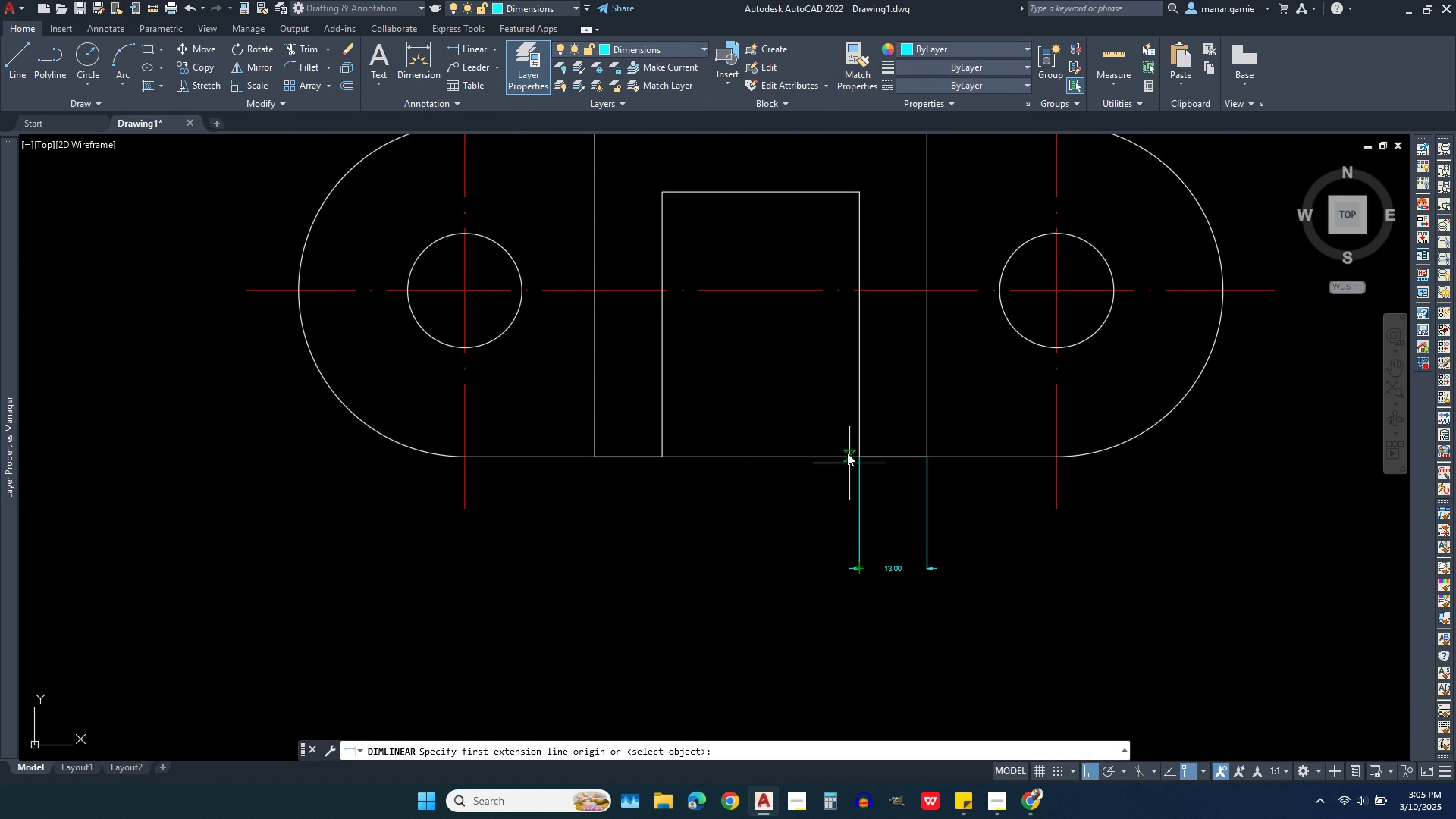 
left_click([862, 460])
 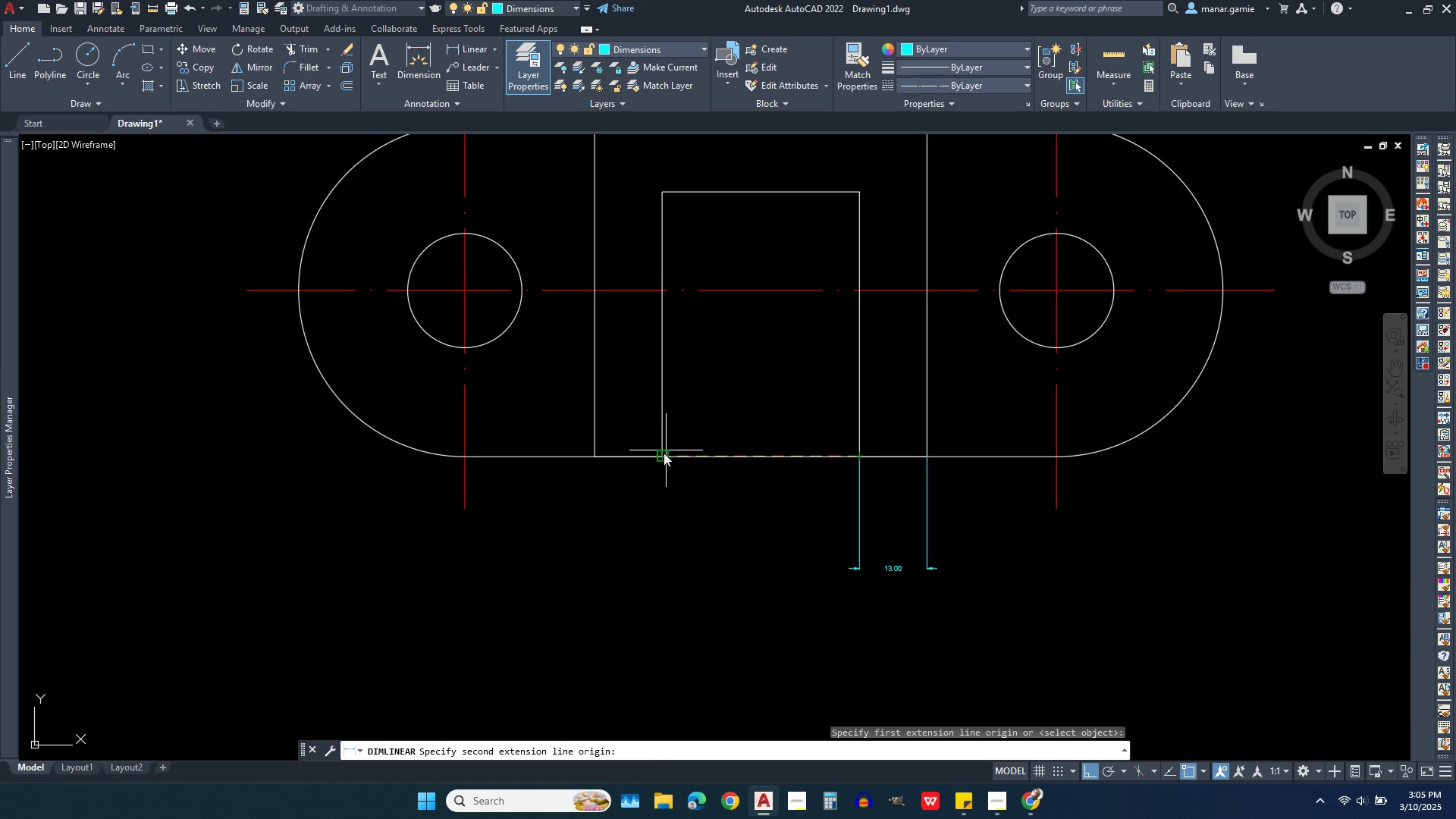 
left_click([661, 458])
 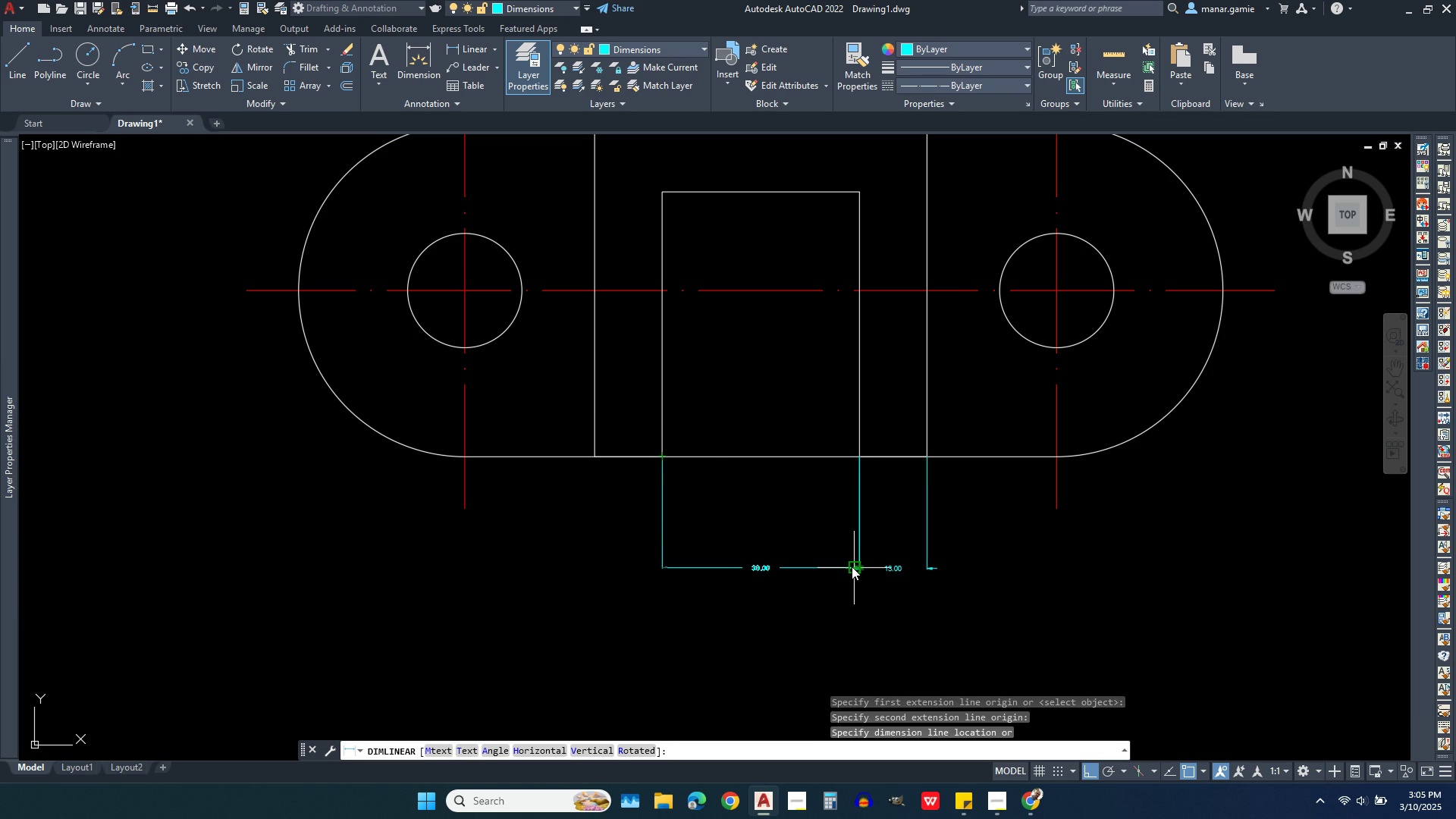 
left_click([852, 566])
 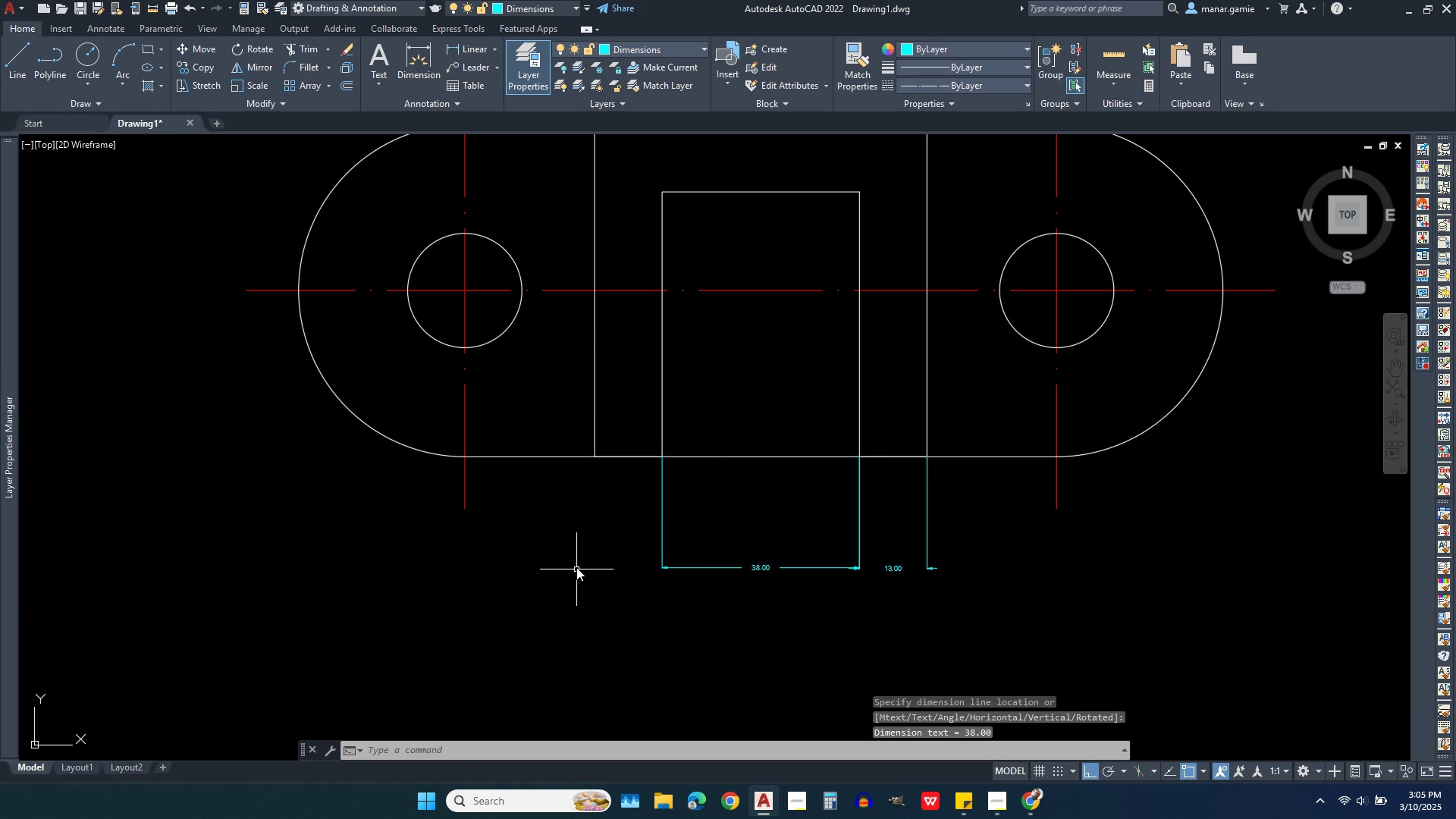 
right_click([576, 564])
 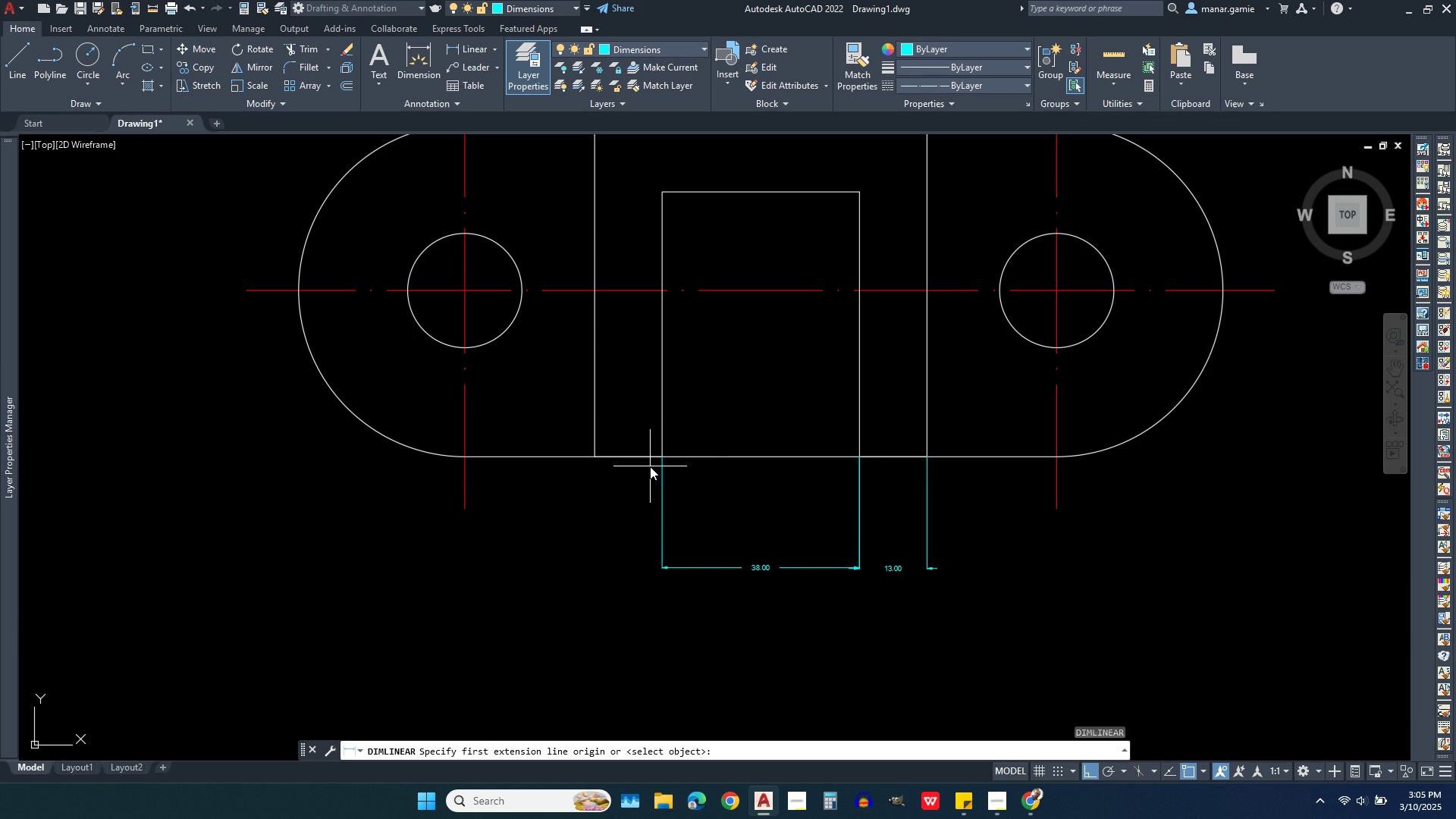 
left_click([661, 456])
 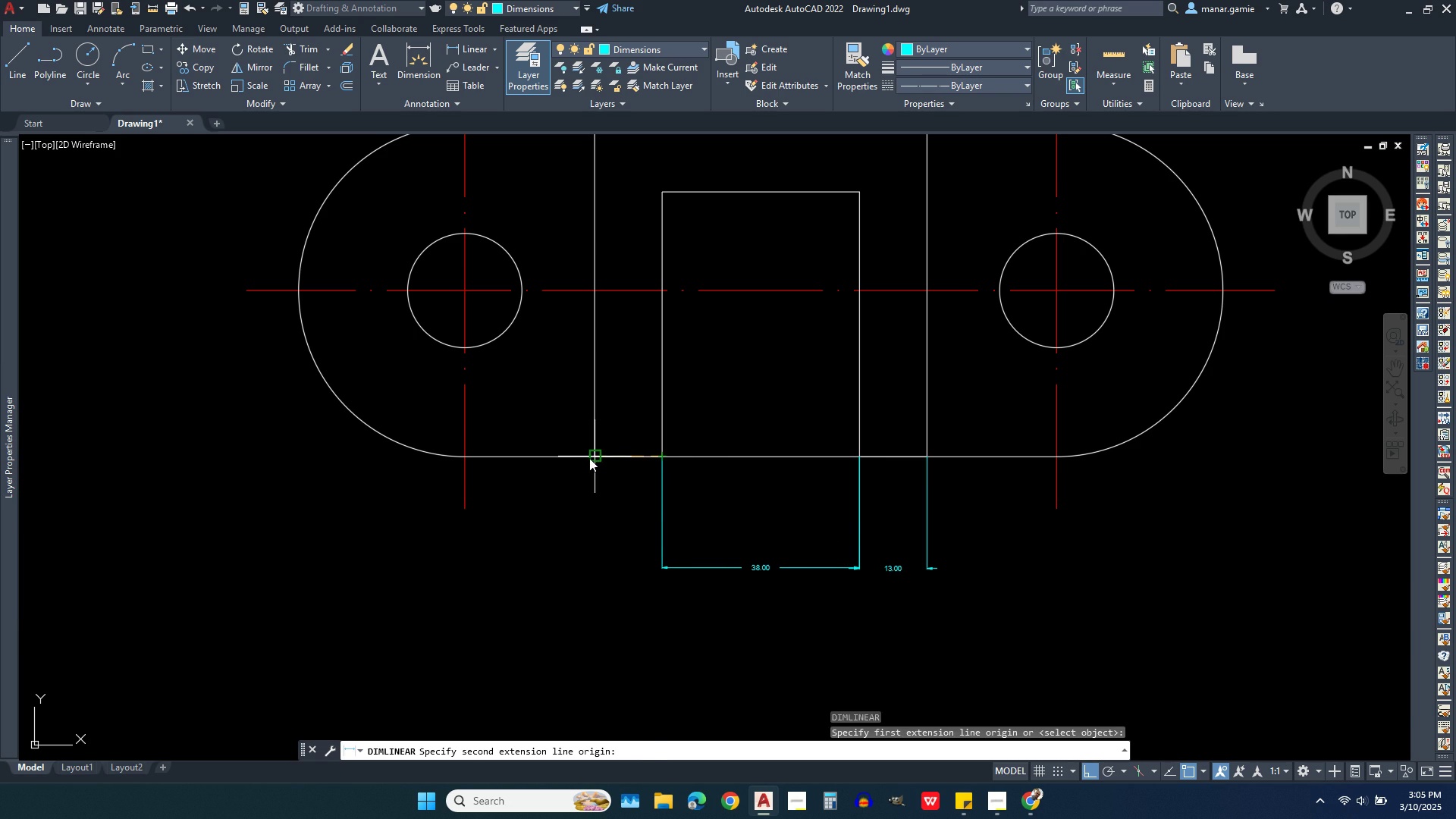 
left_click([589, 458])
 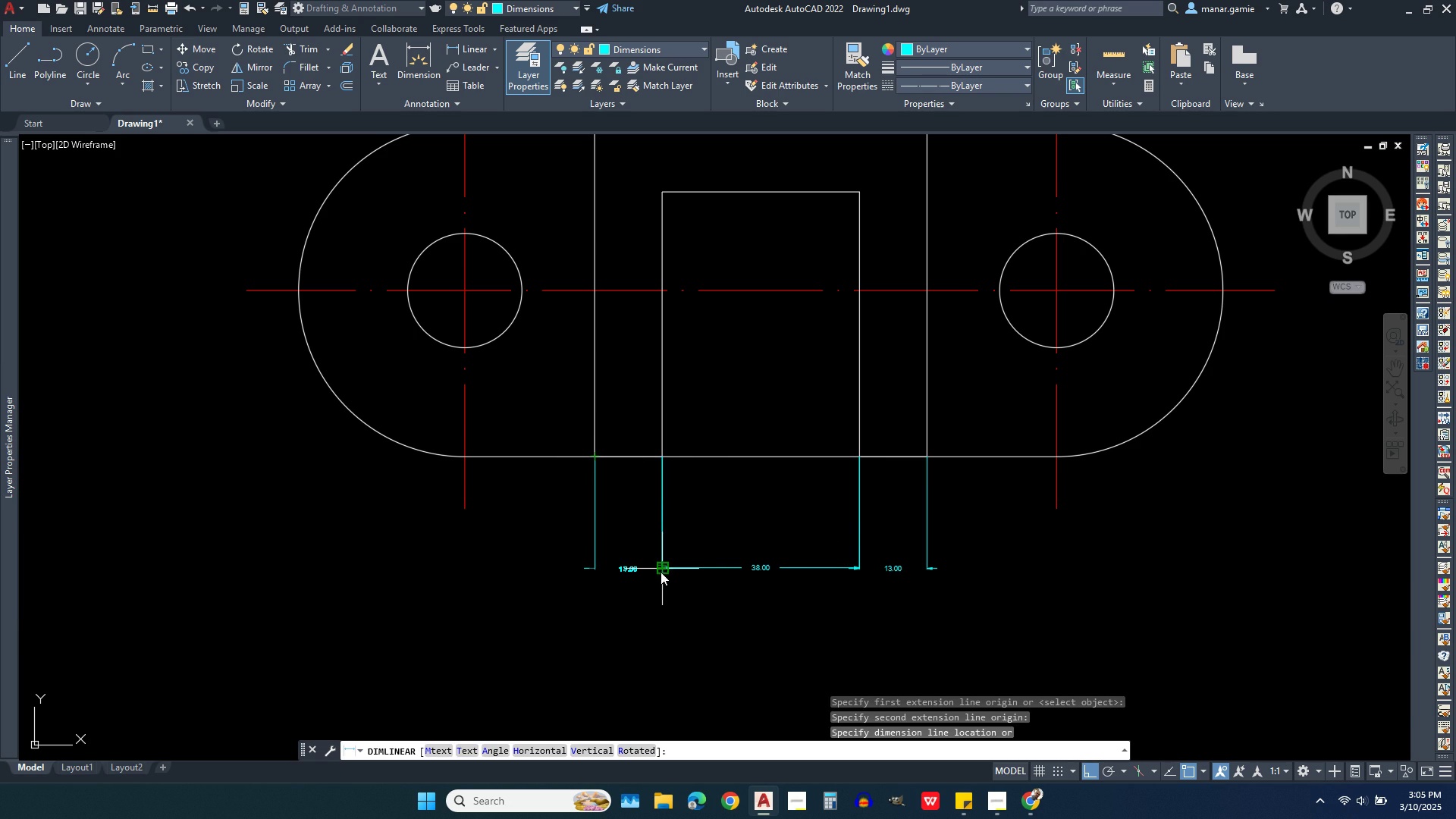 
left_click([664, 572])
 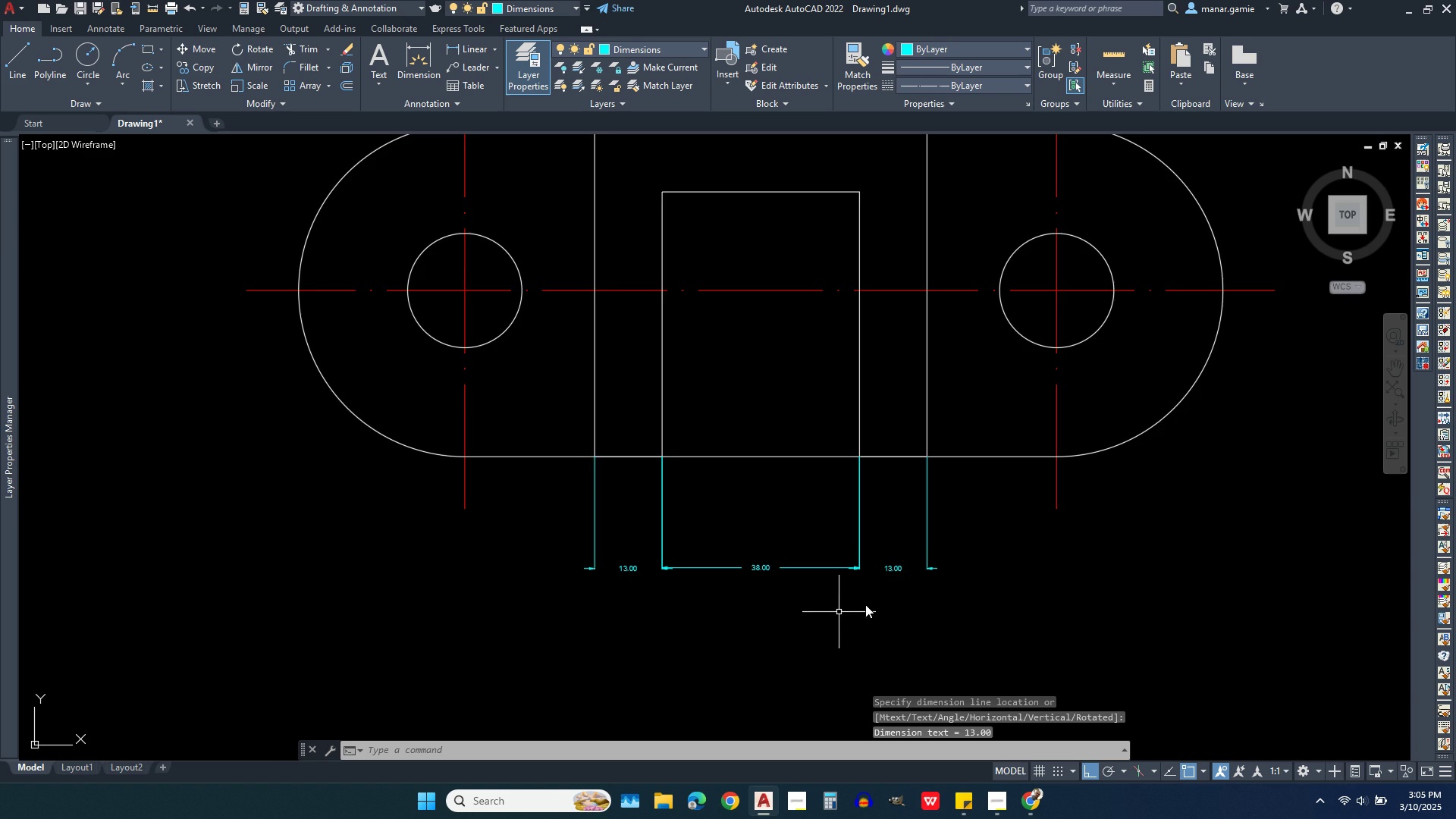 
scroll: coordinate [929, 588], scroll_direction: up, amount: 2.0
 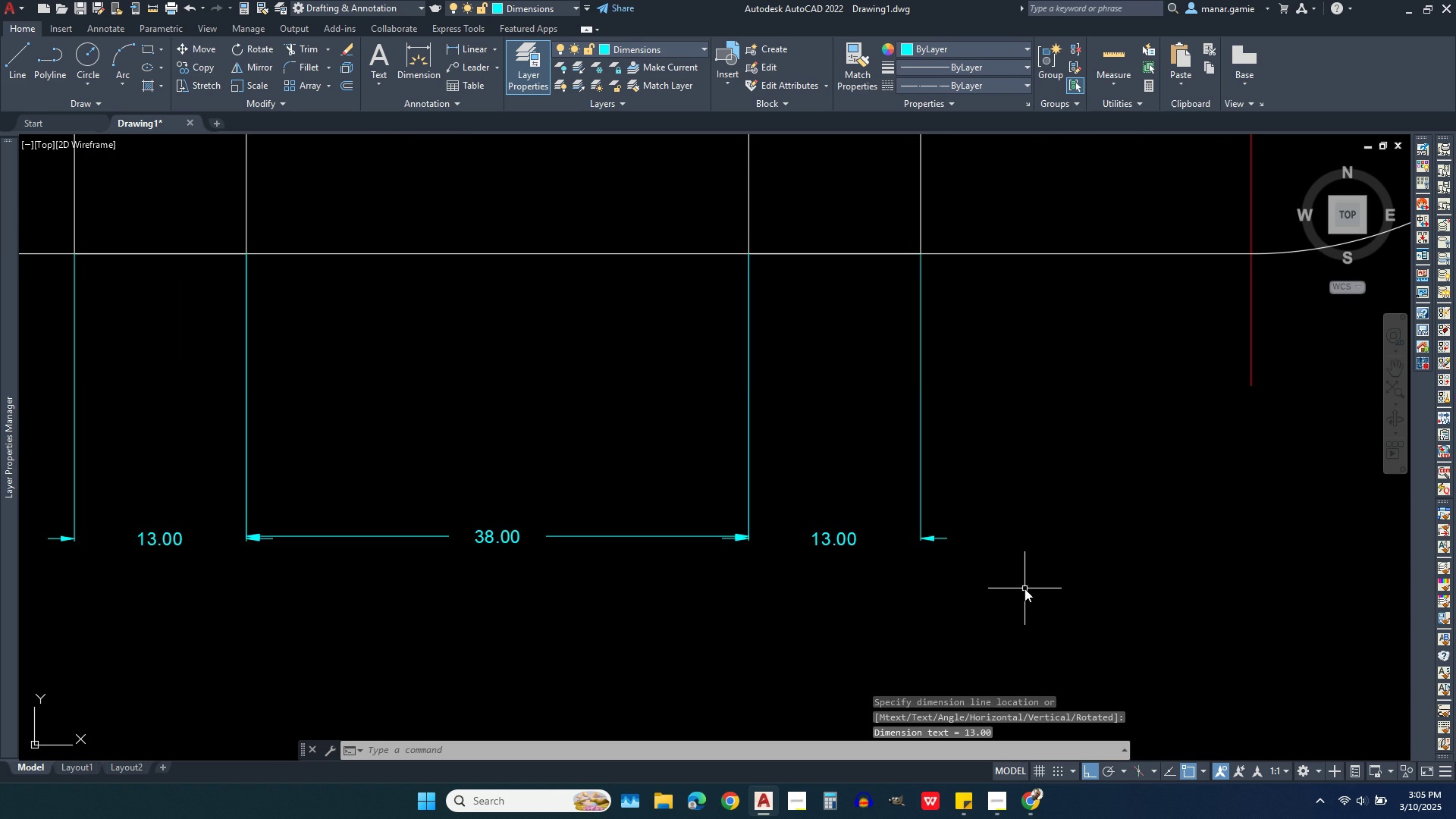 
scroll: coordinate [1025, 588], scroll_direction: down, amount: 1.0
 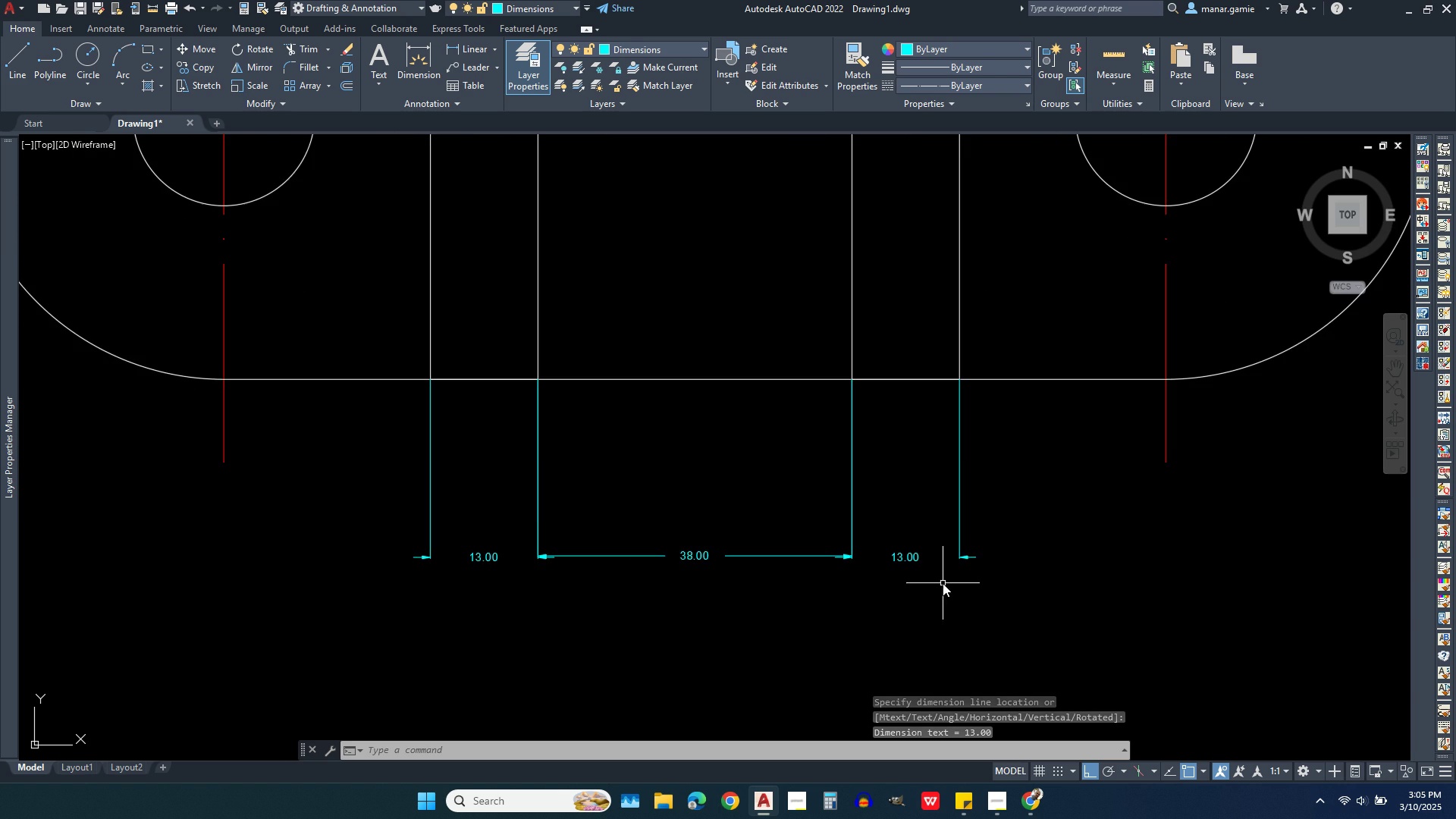 
scroll: coordinate [207, 564], scroll_direction: up, amount: 3.0
 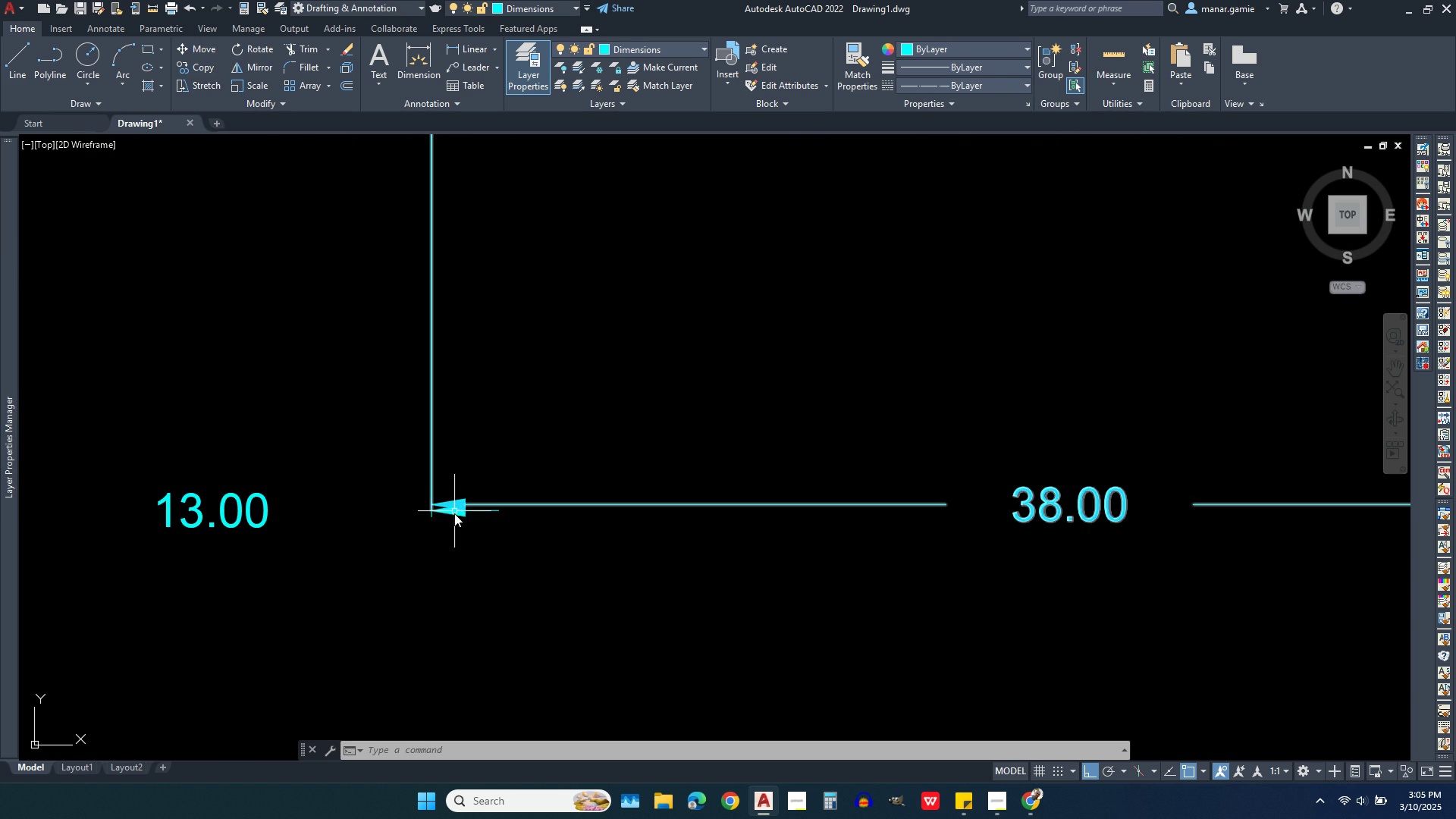 
left_click([454, 516])
 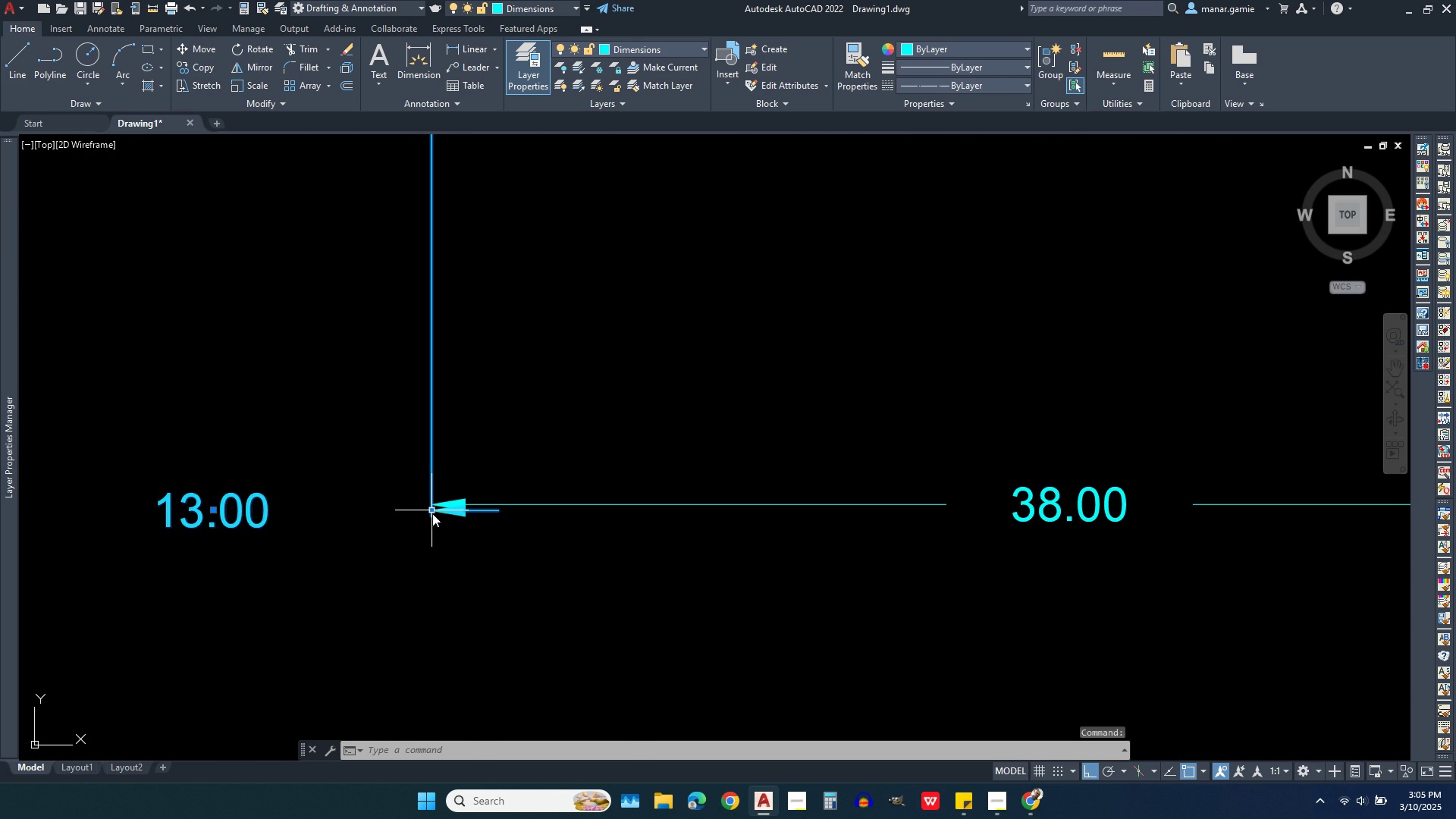 
left_click([432, 513])
 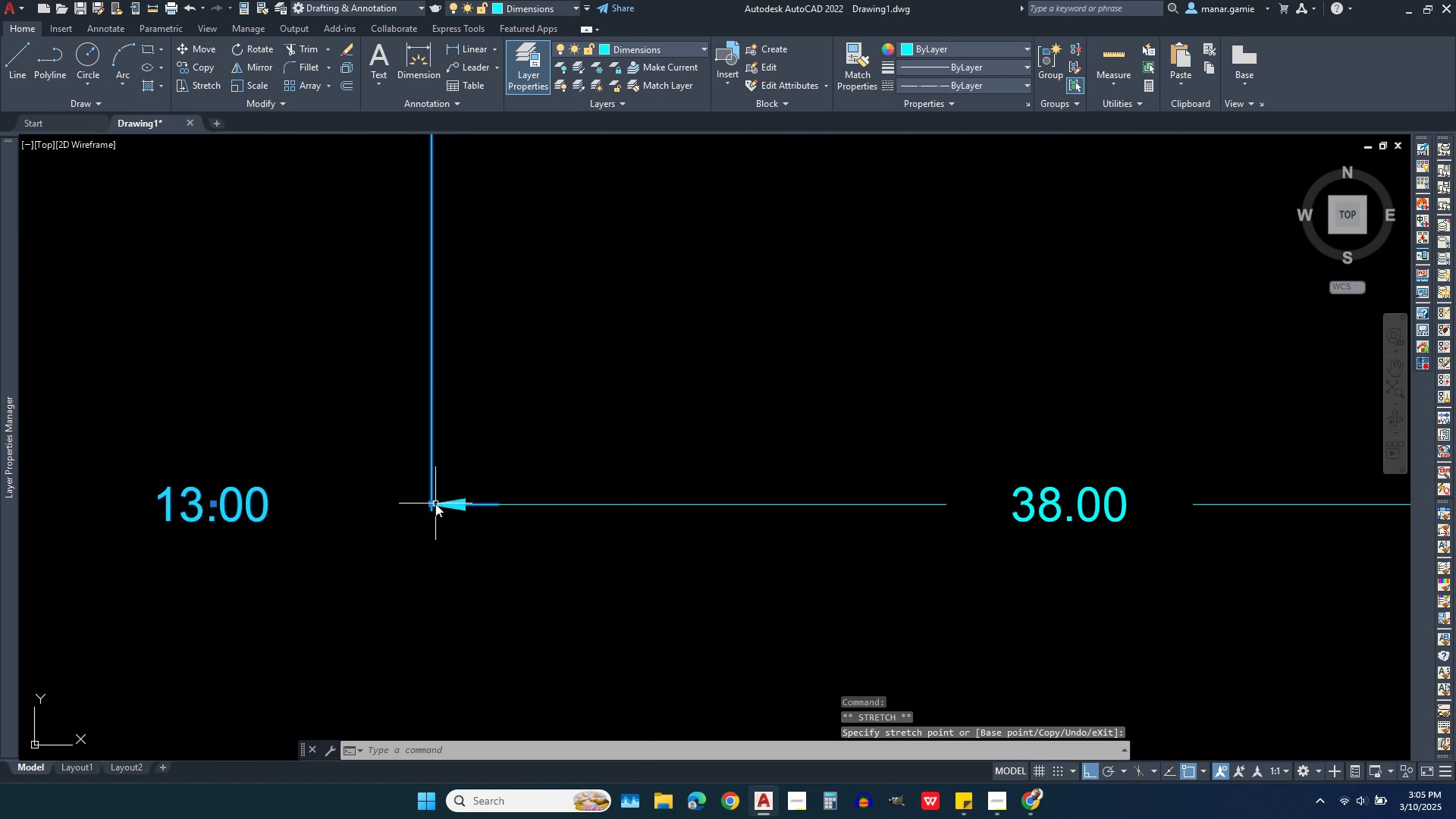 
left_click([435, 504])
 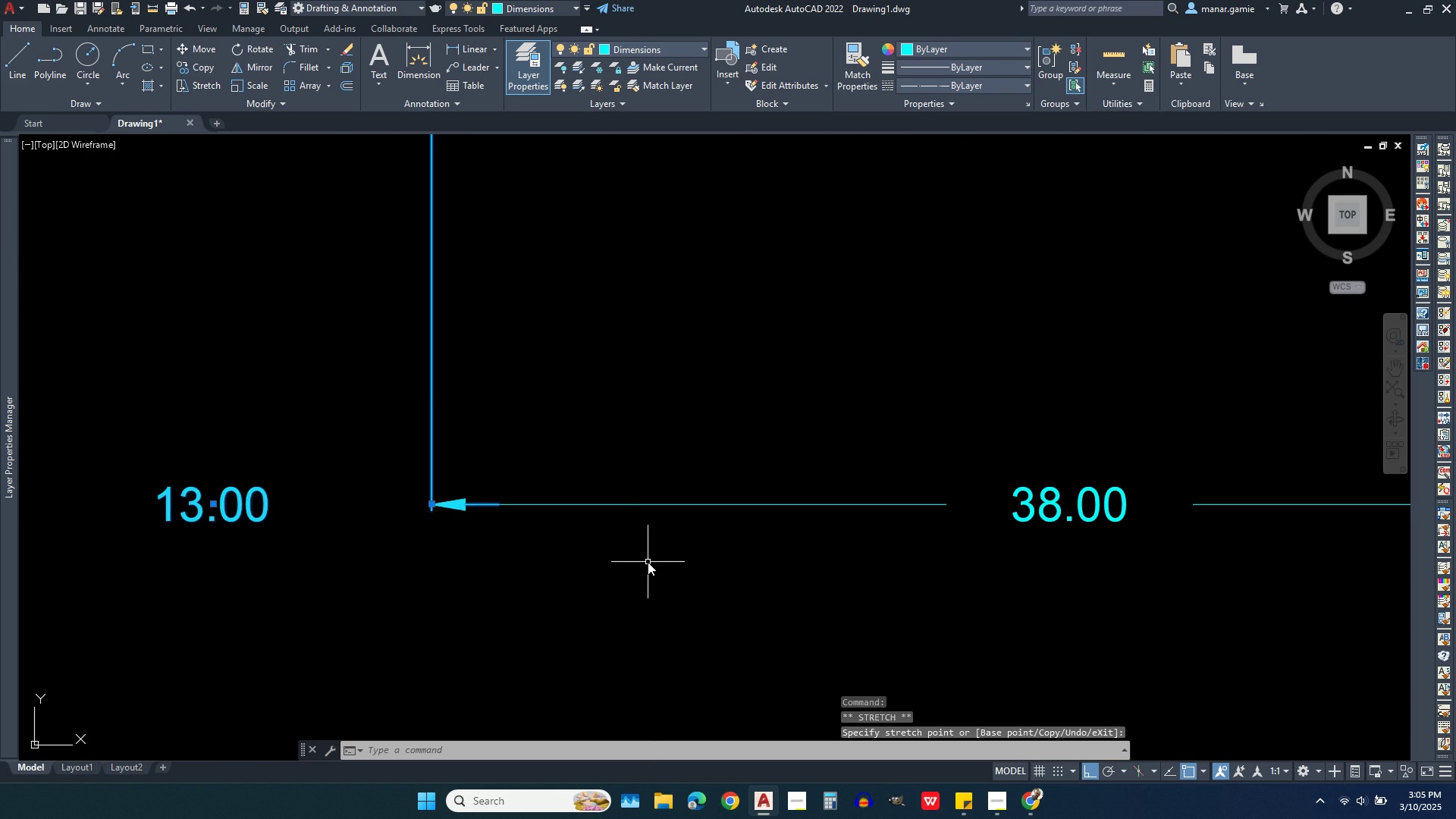 
scroll: coordinate [645, 559], scroll_direction: down, amount: 2.0
 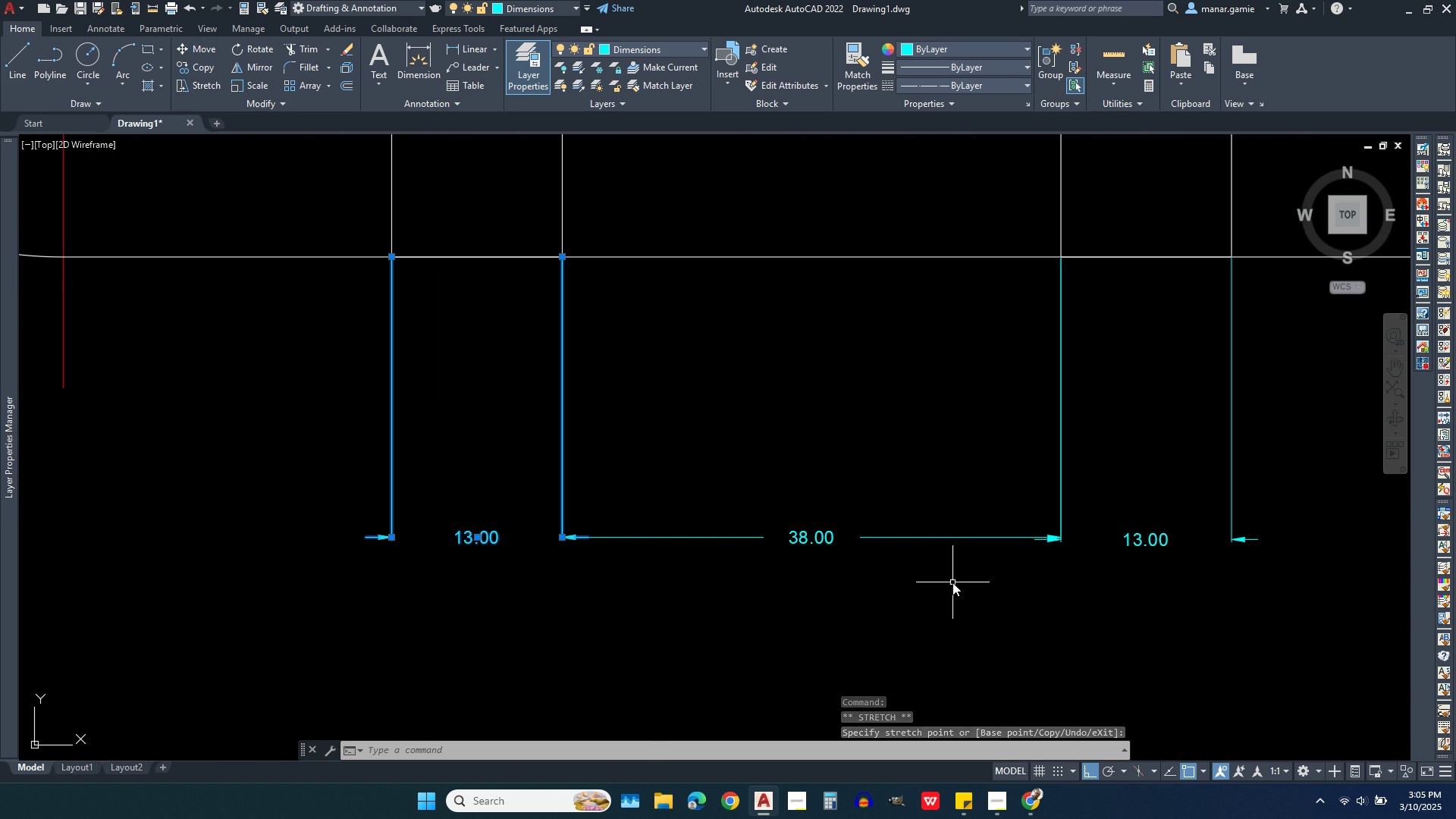 
scroll: coordinate [1051, 541], scroll_direction: up, amount: 3.0
 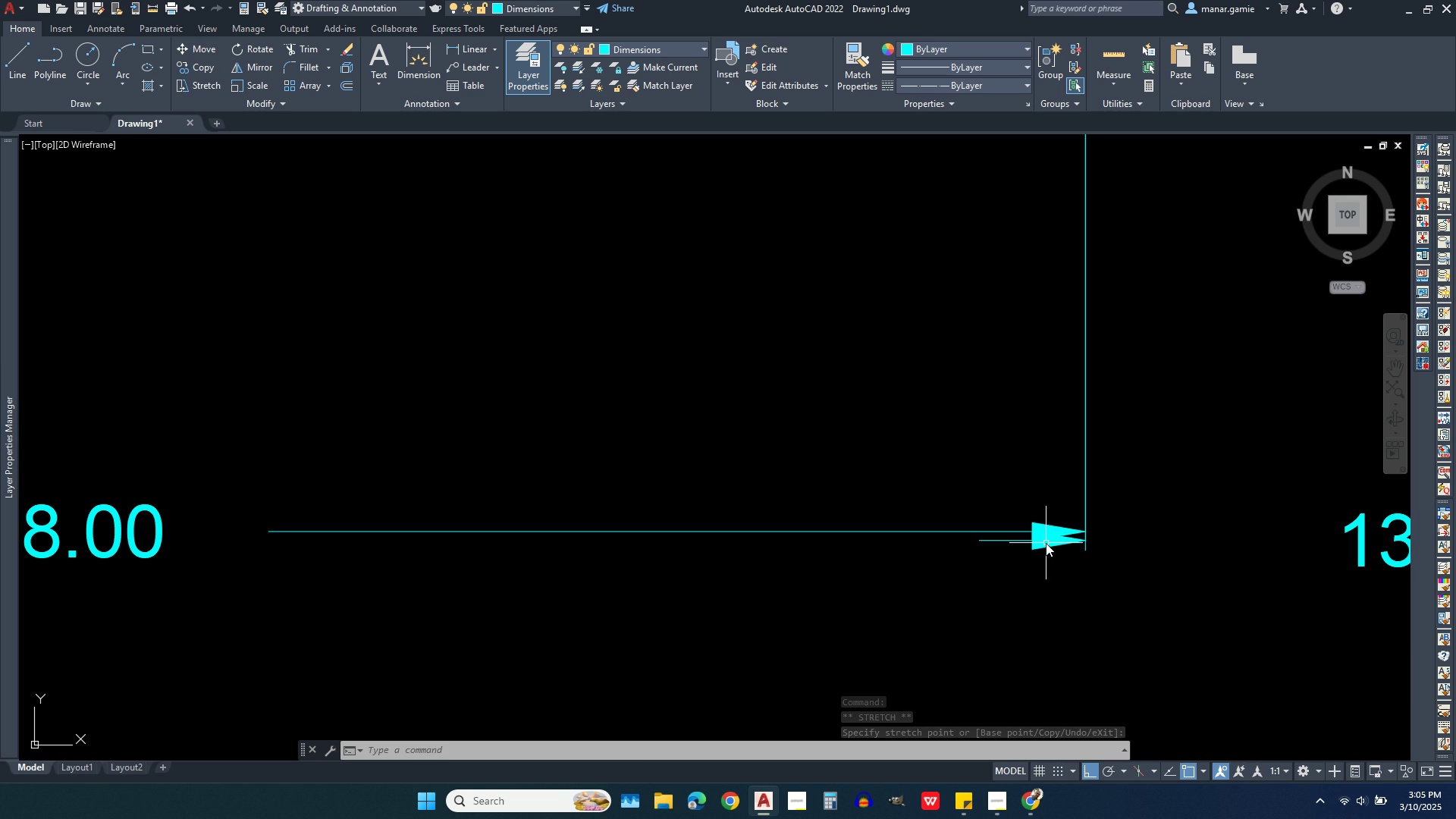 
left_click([1046, 543])
 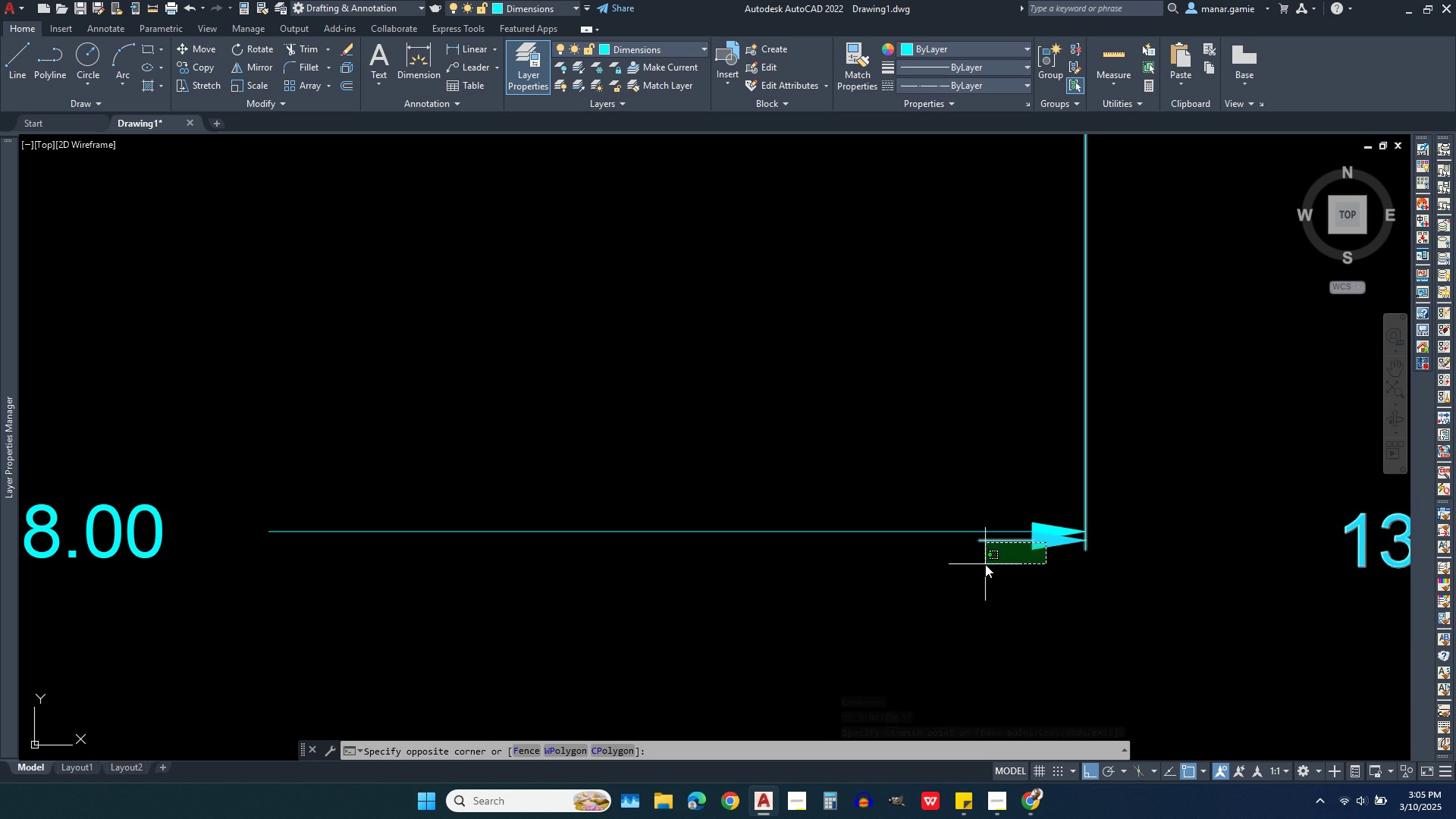 
left_click([985, 564])
 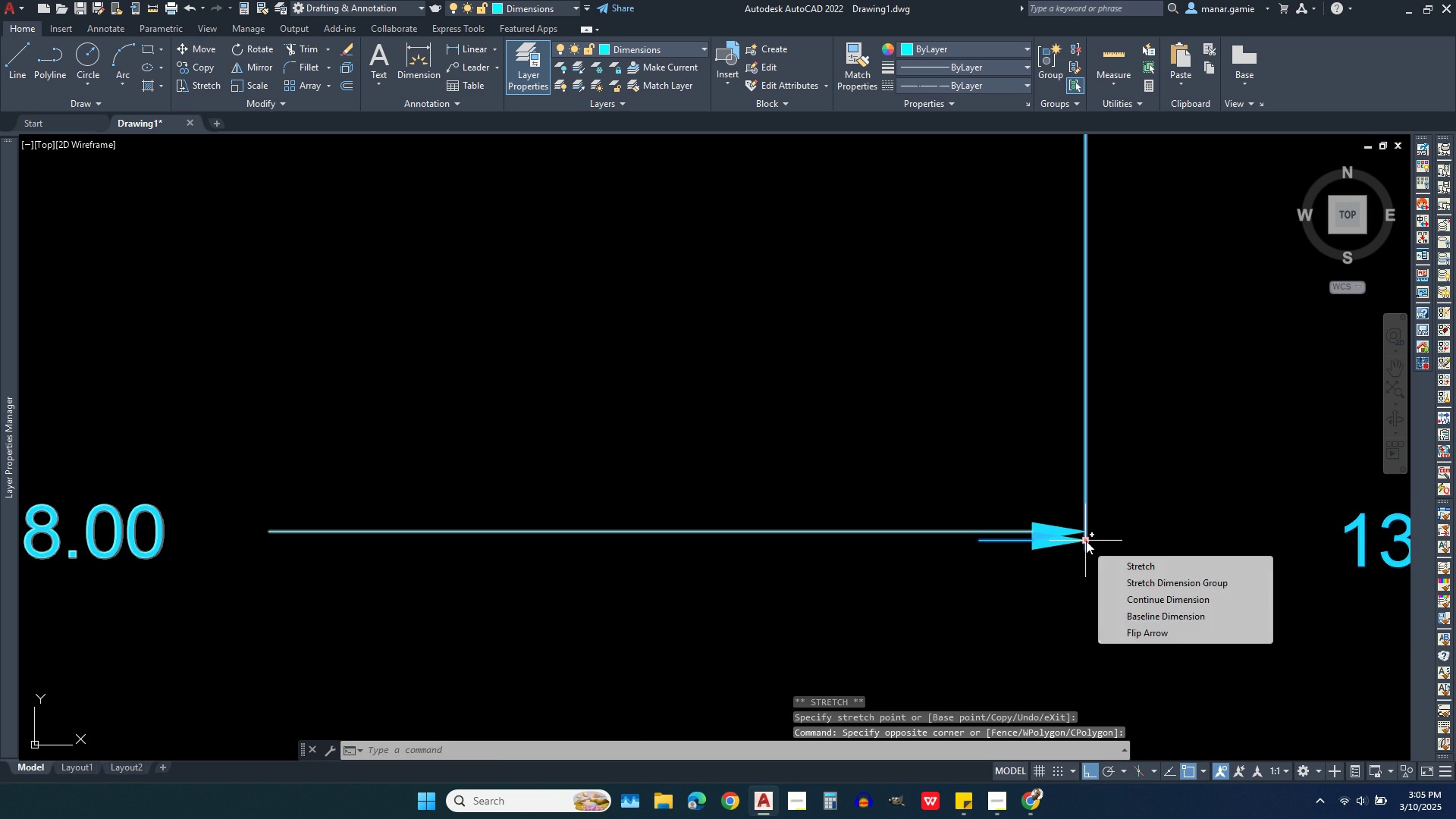 
key(Escape)
 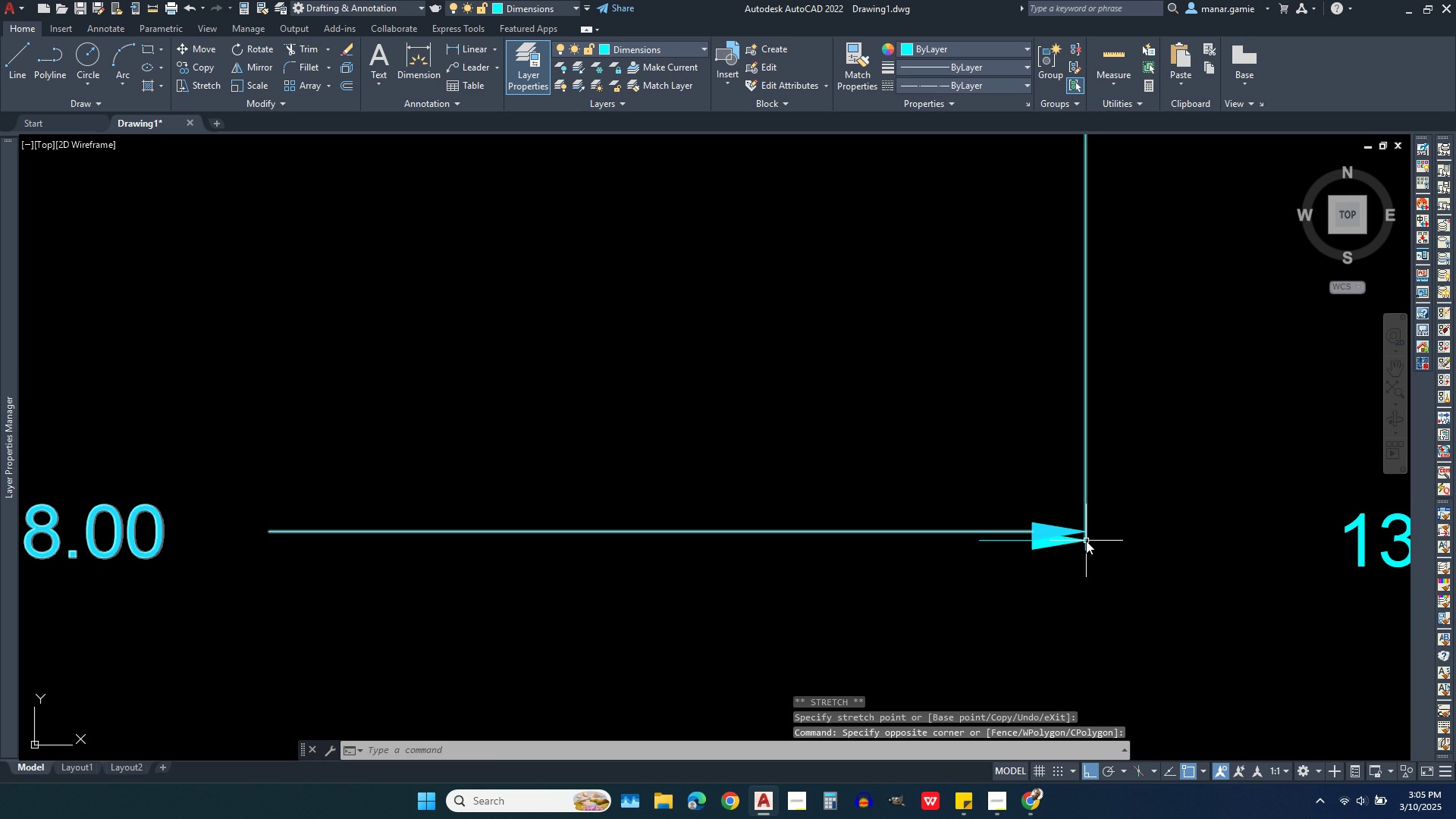 
key(Escape)
 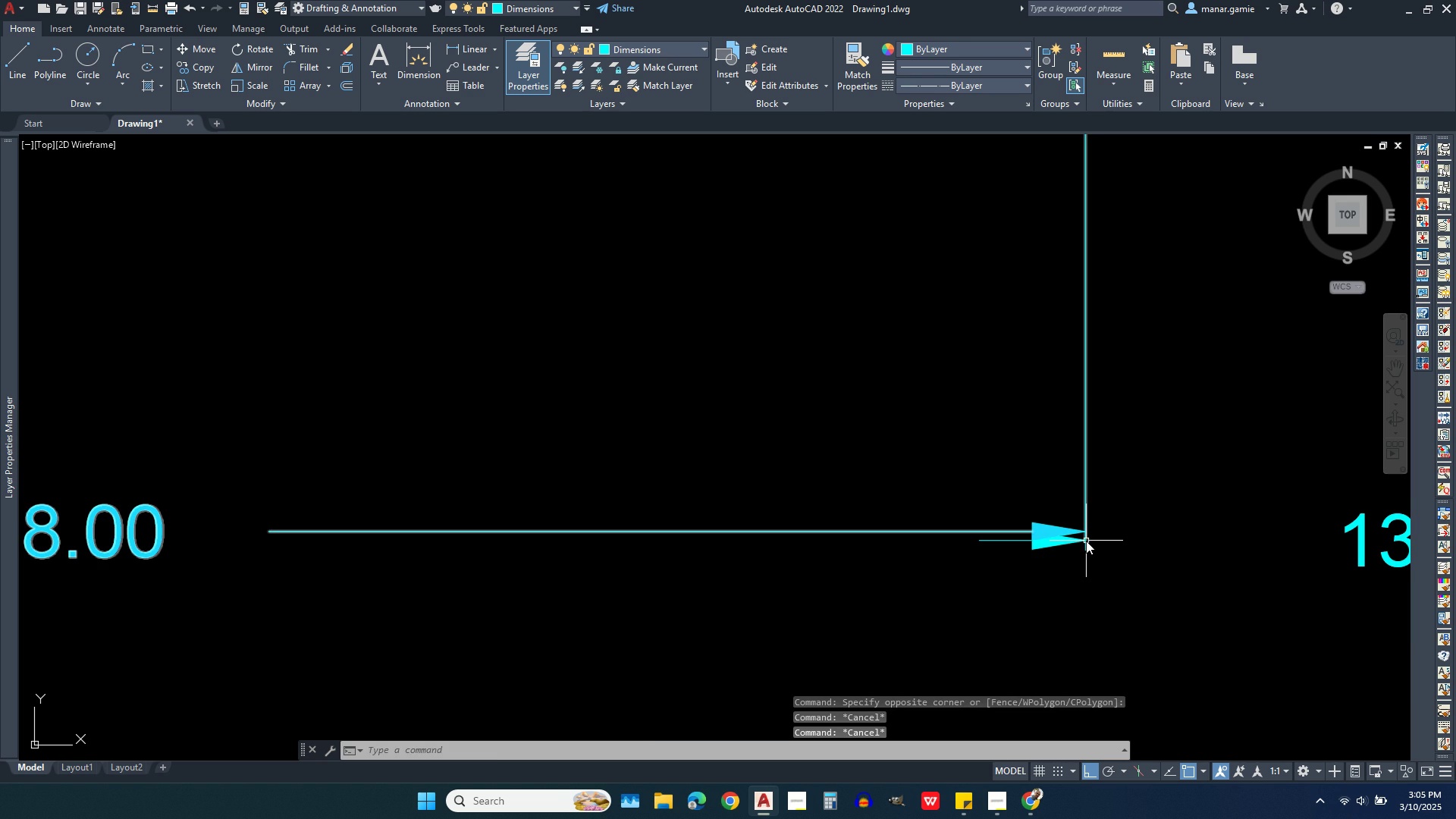 
key(Escape)
 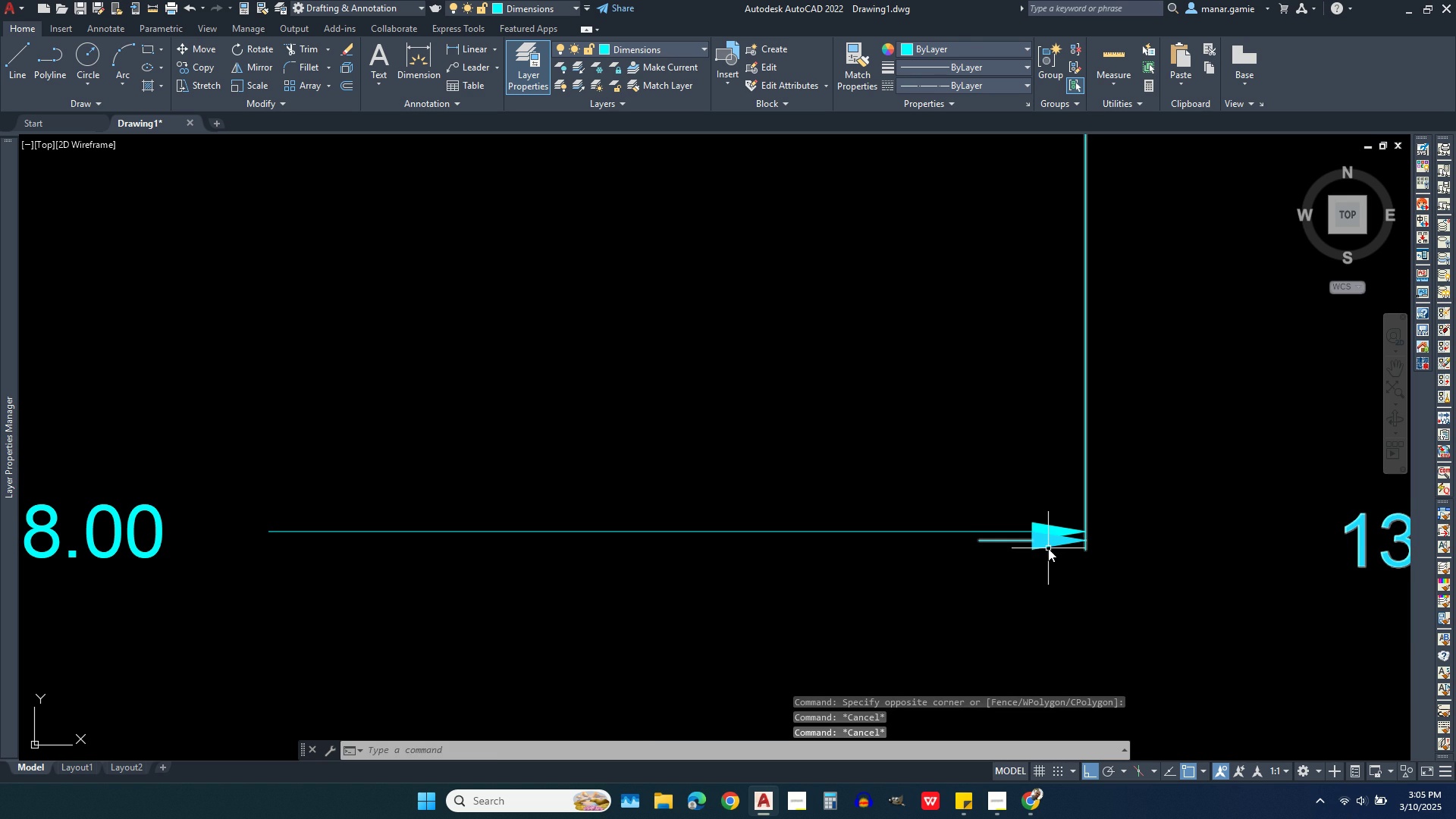 
left_click([1048, 548])
 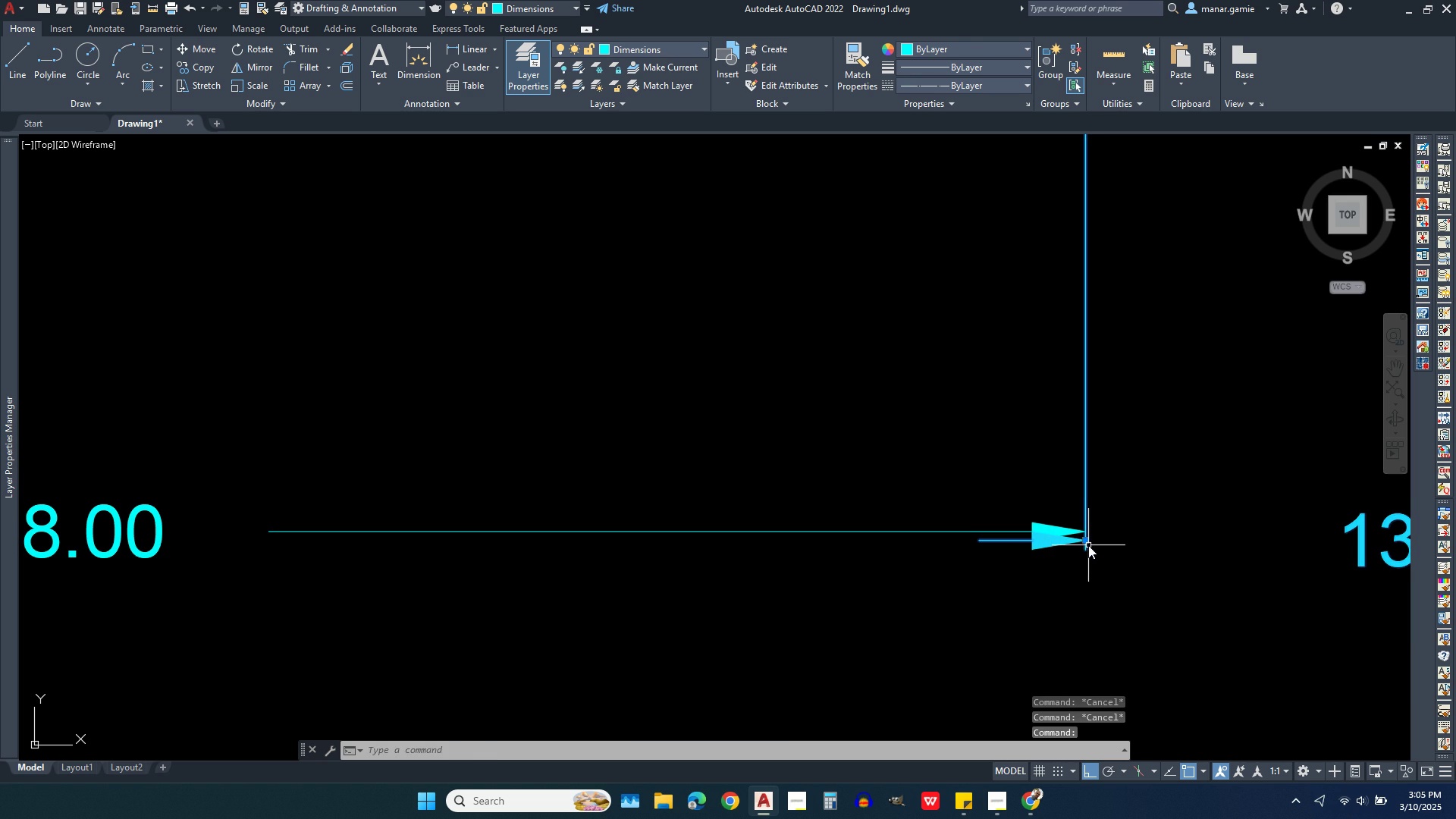 
left_click([1088, 545])
 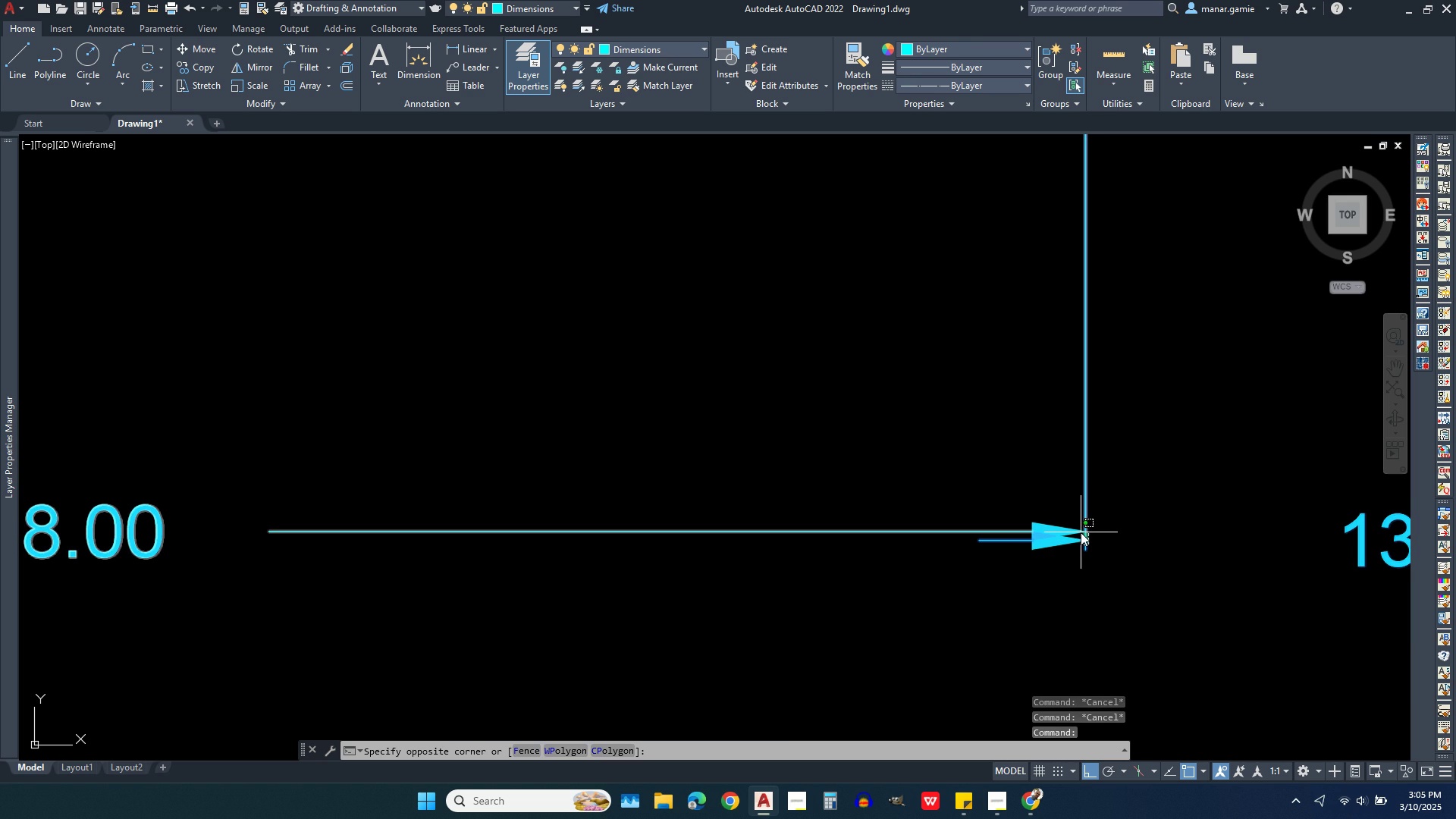 
left_click([1096, 538])
 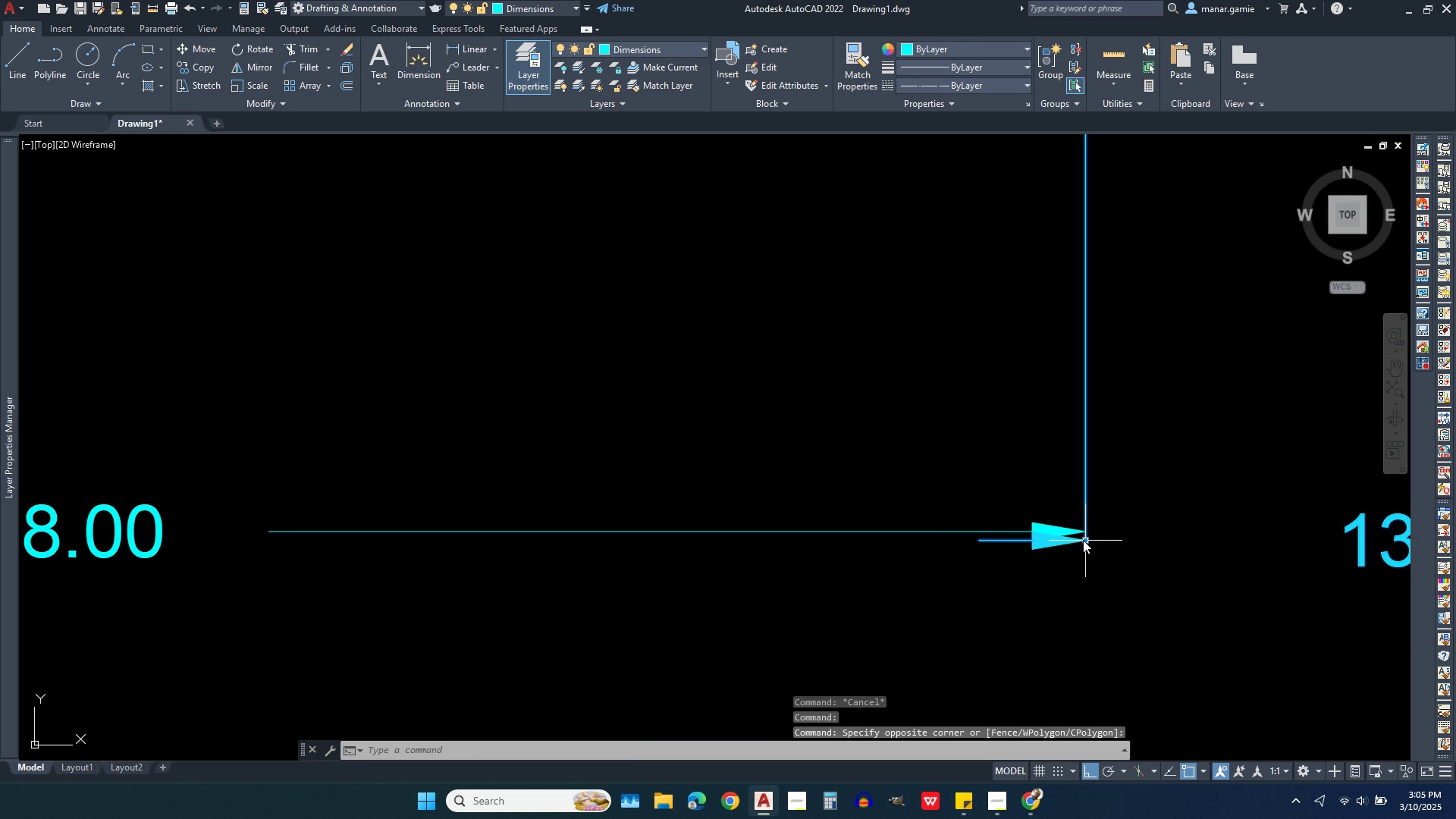 
left_click([1083, 540])
 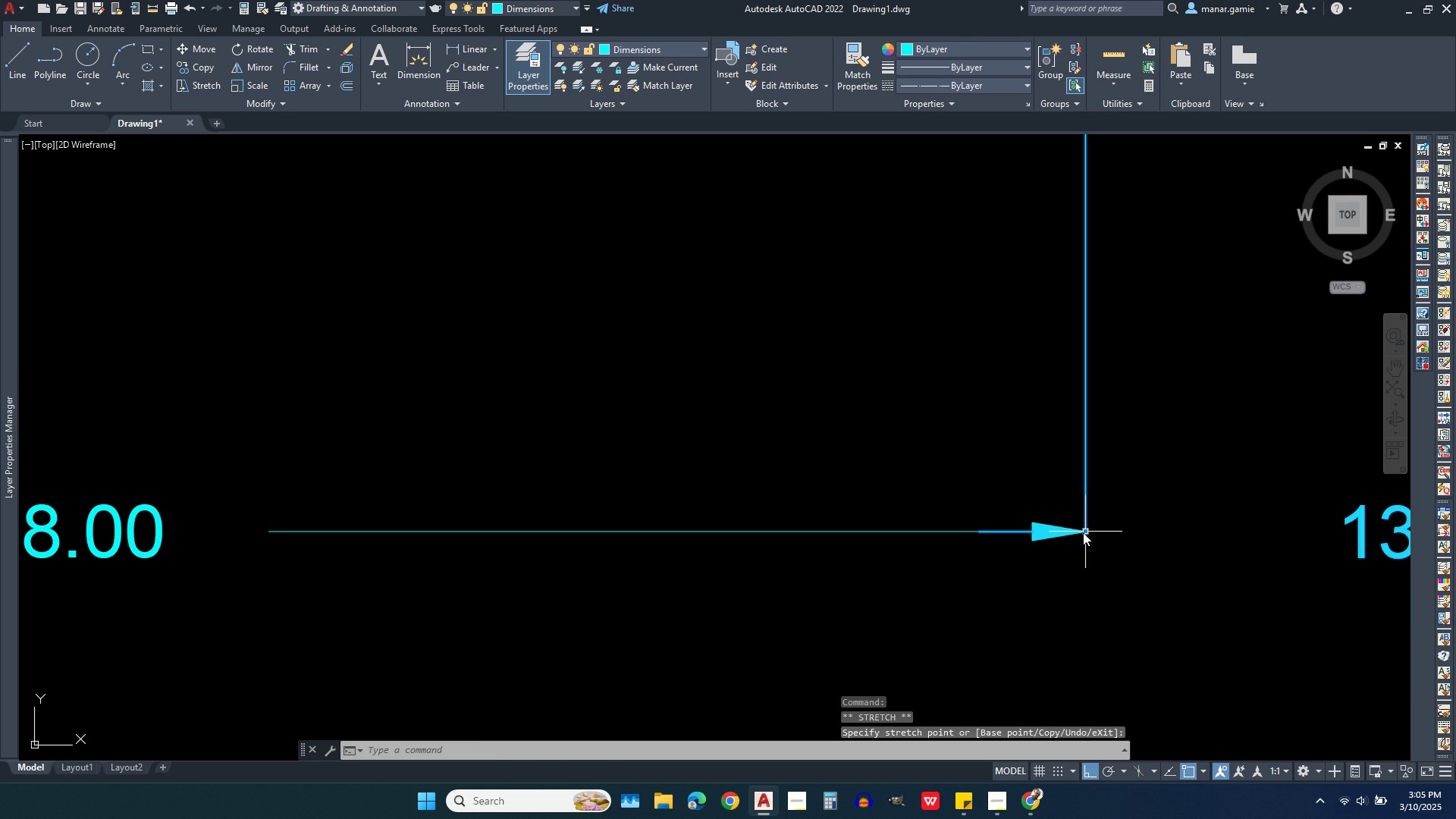 
left_click([1083, 532])
 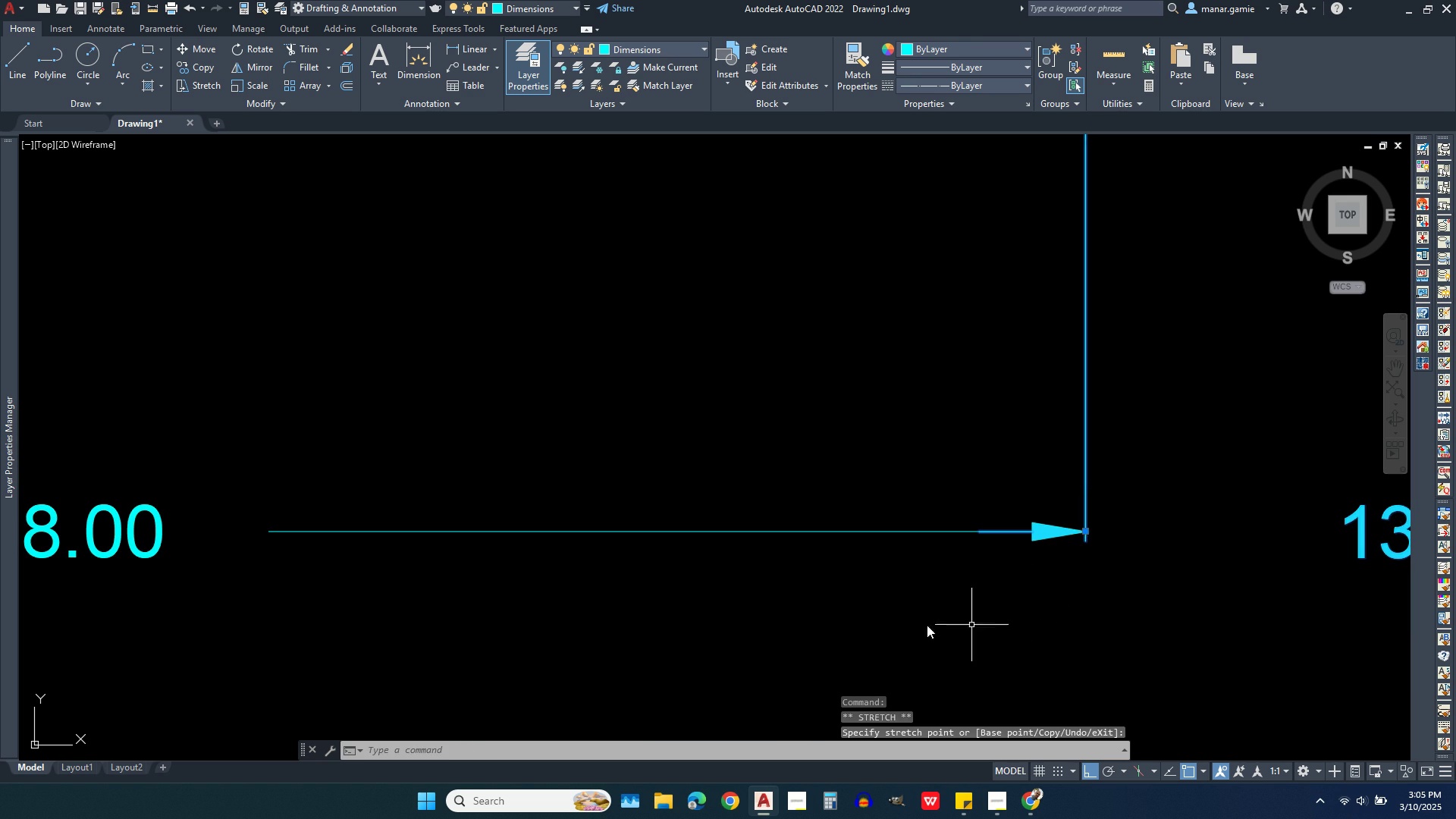 
key(Escape)
 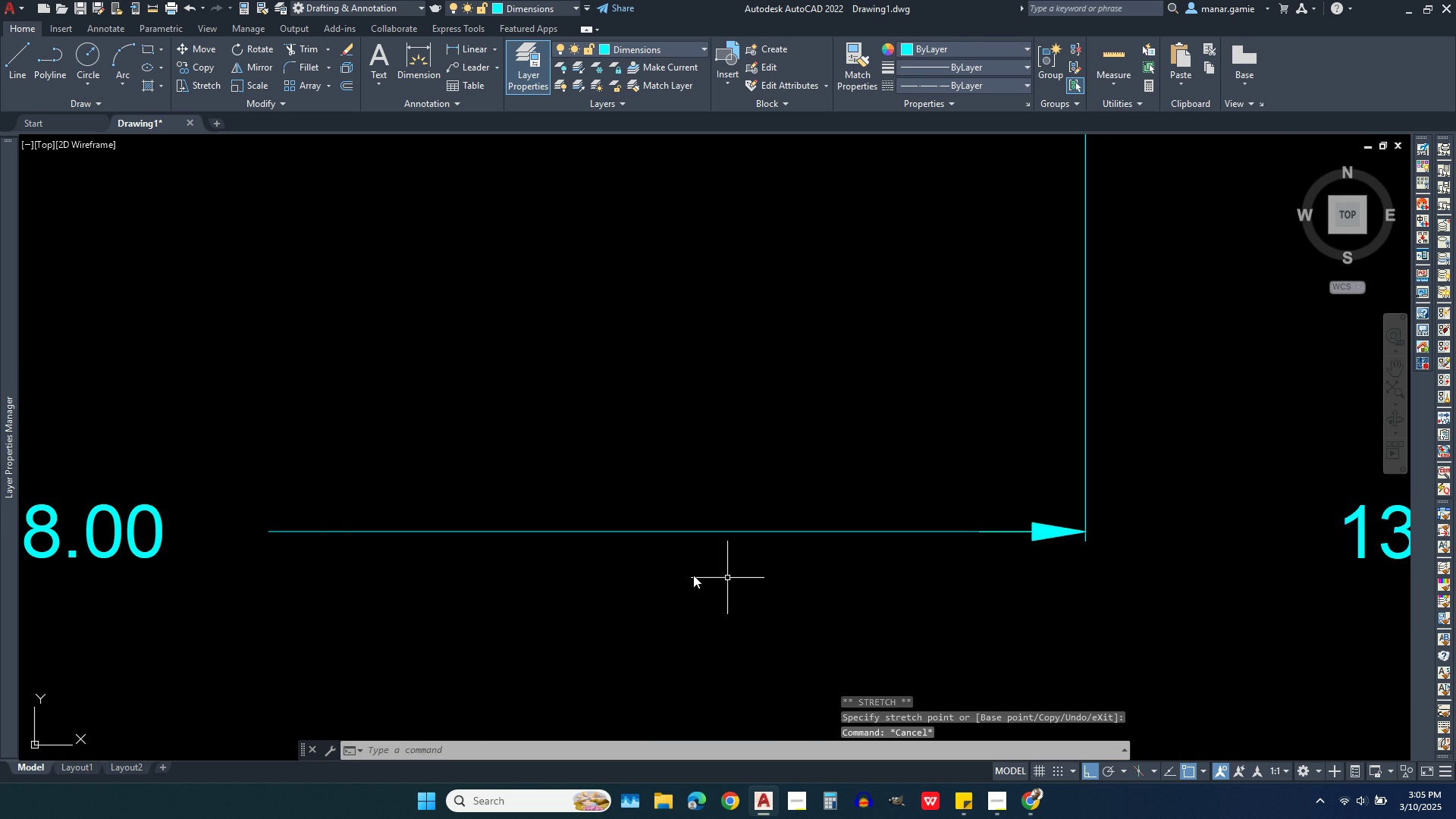 
scroll: coordinate [830, 596], scroll_direction: down, amount: 4.0
 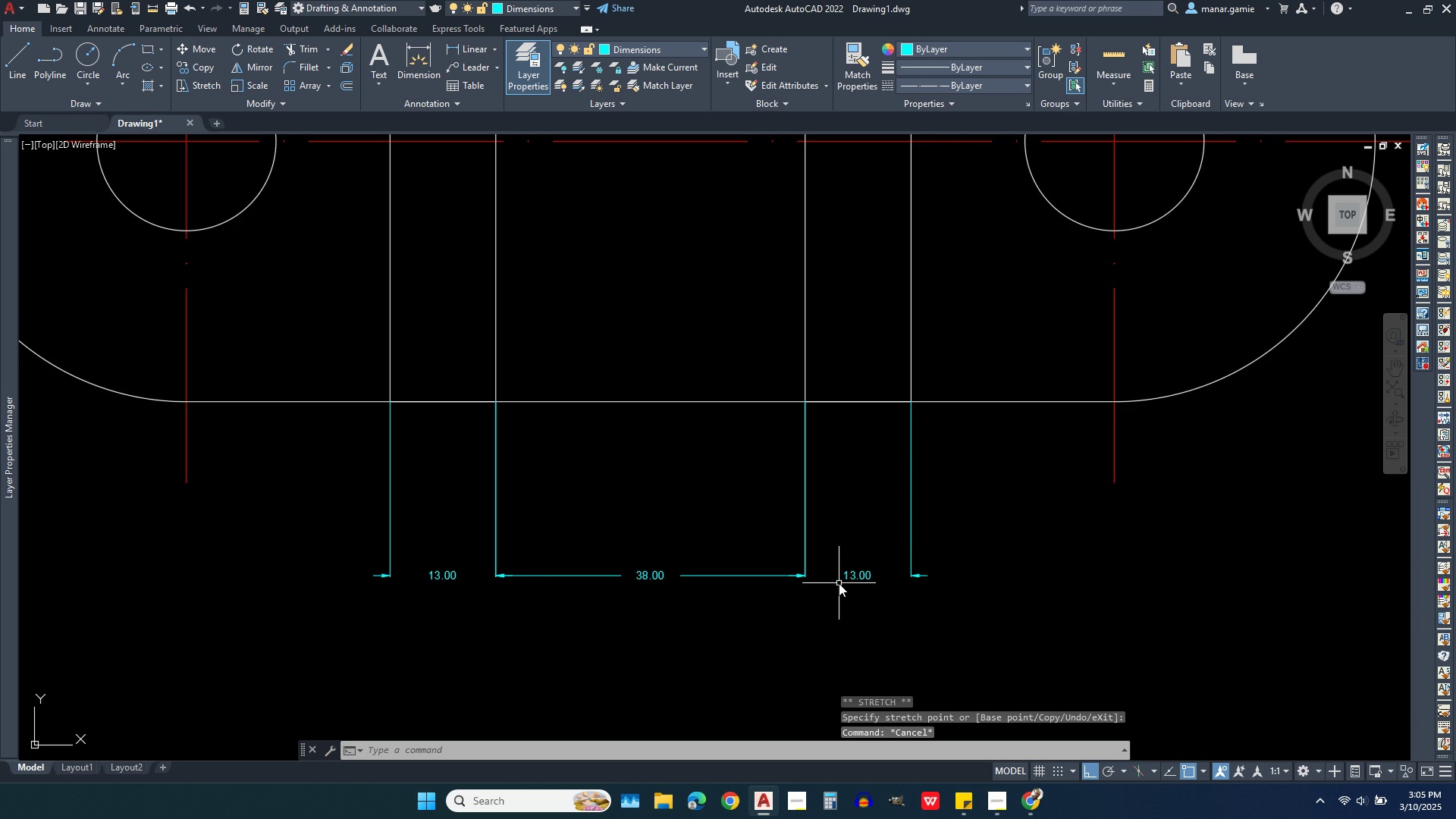 
scroll: coordinate [839, 583], scroll_direction: up, amount: 1.0
 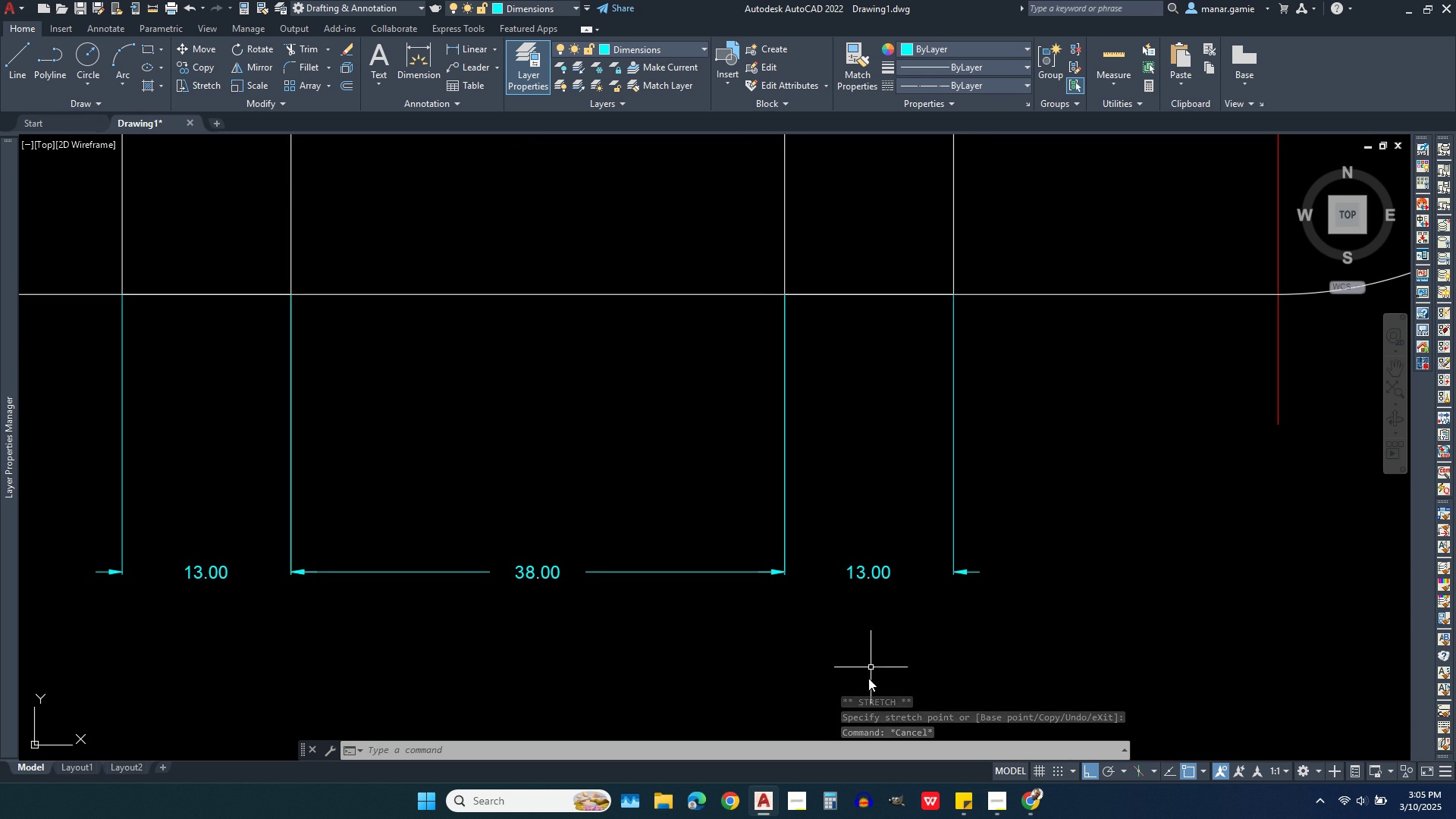 
type(dim)